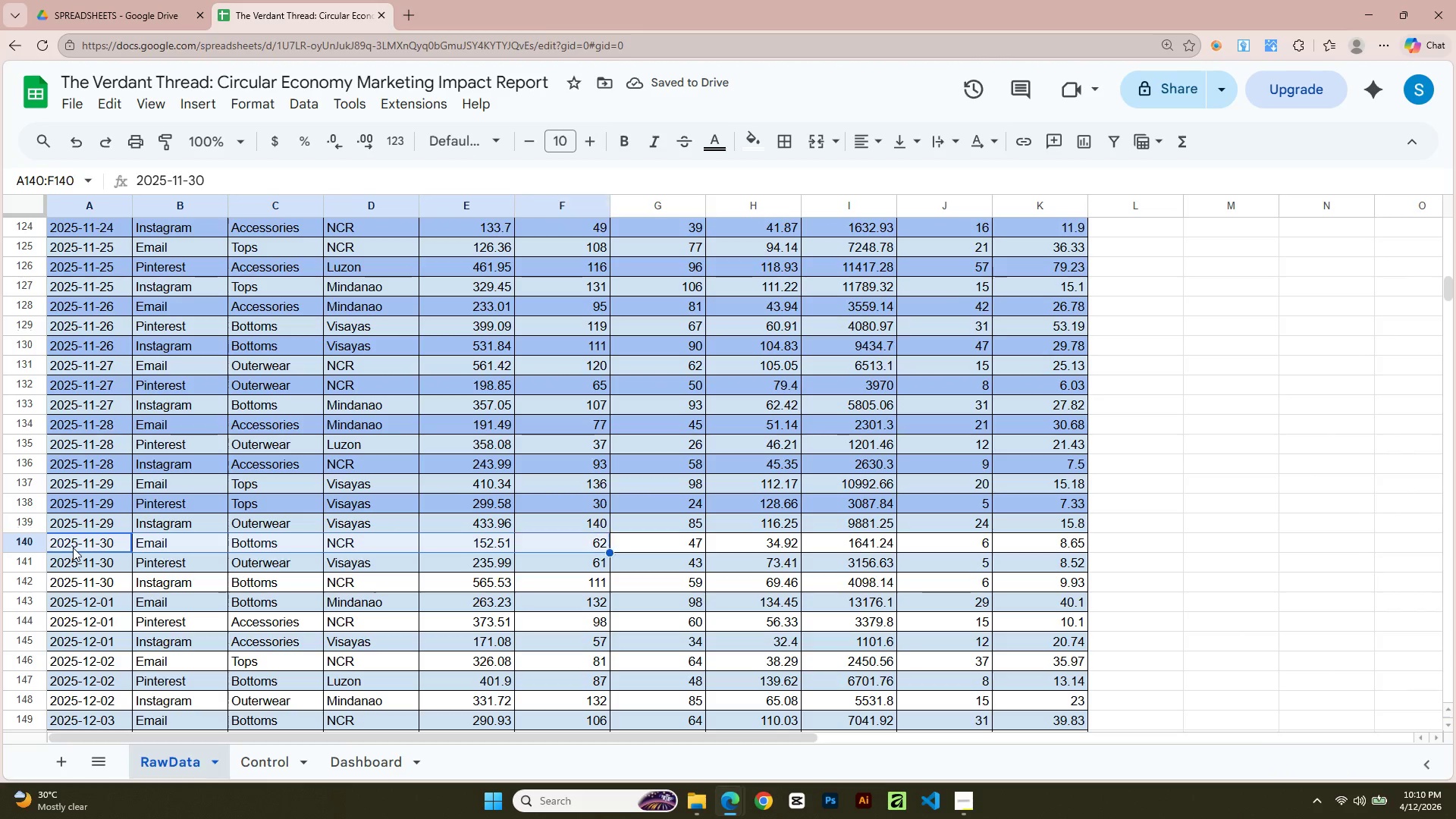 
key(Shift+ArrowRight)
 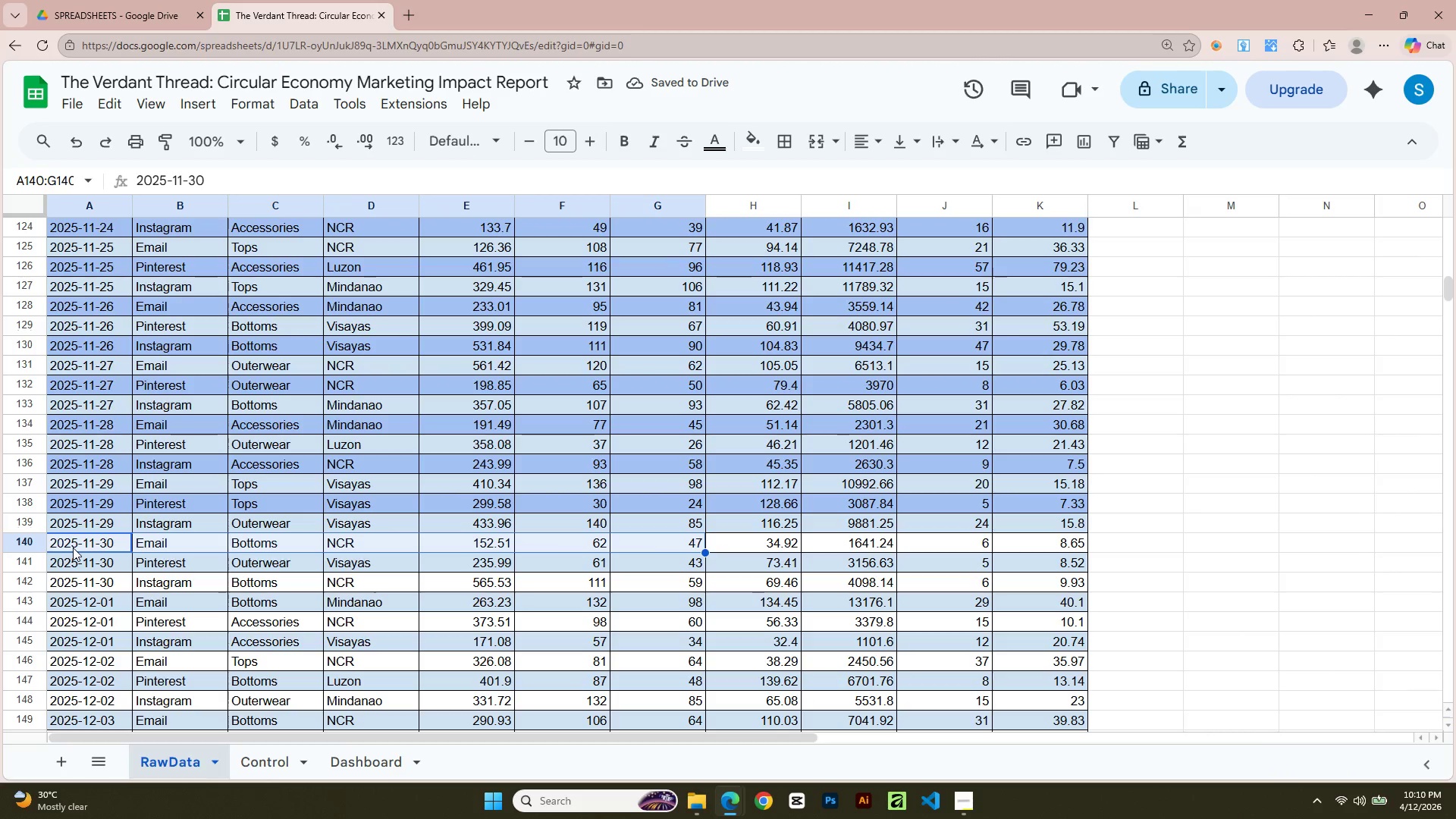 
key(Shift+ArrowRight)
 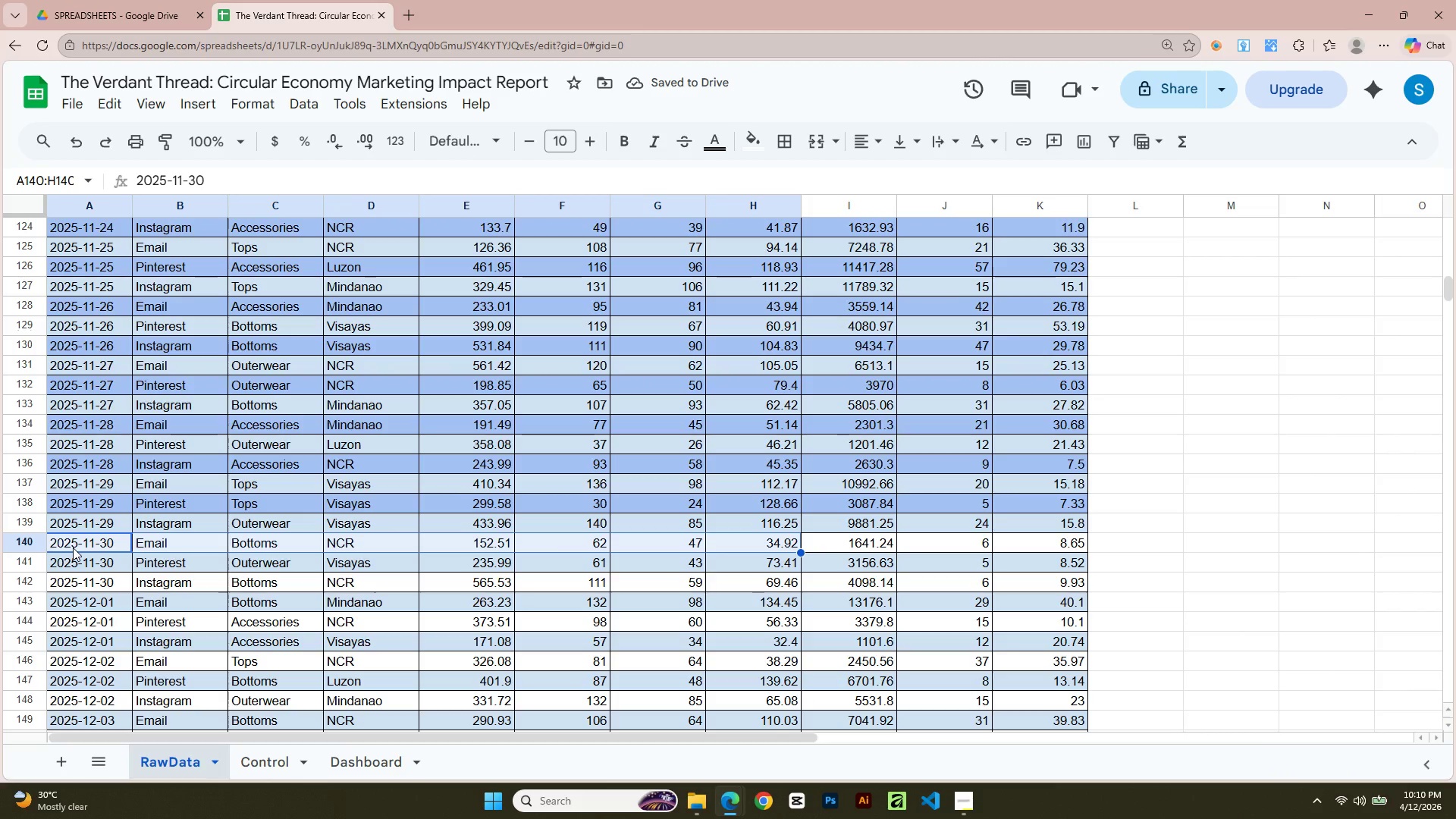 
key(Shift+ArrowRight)
 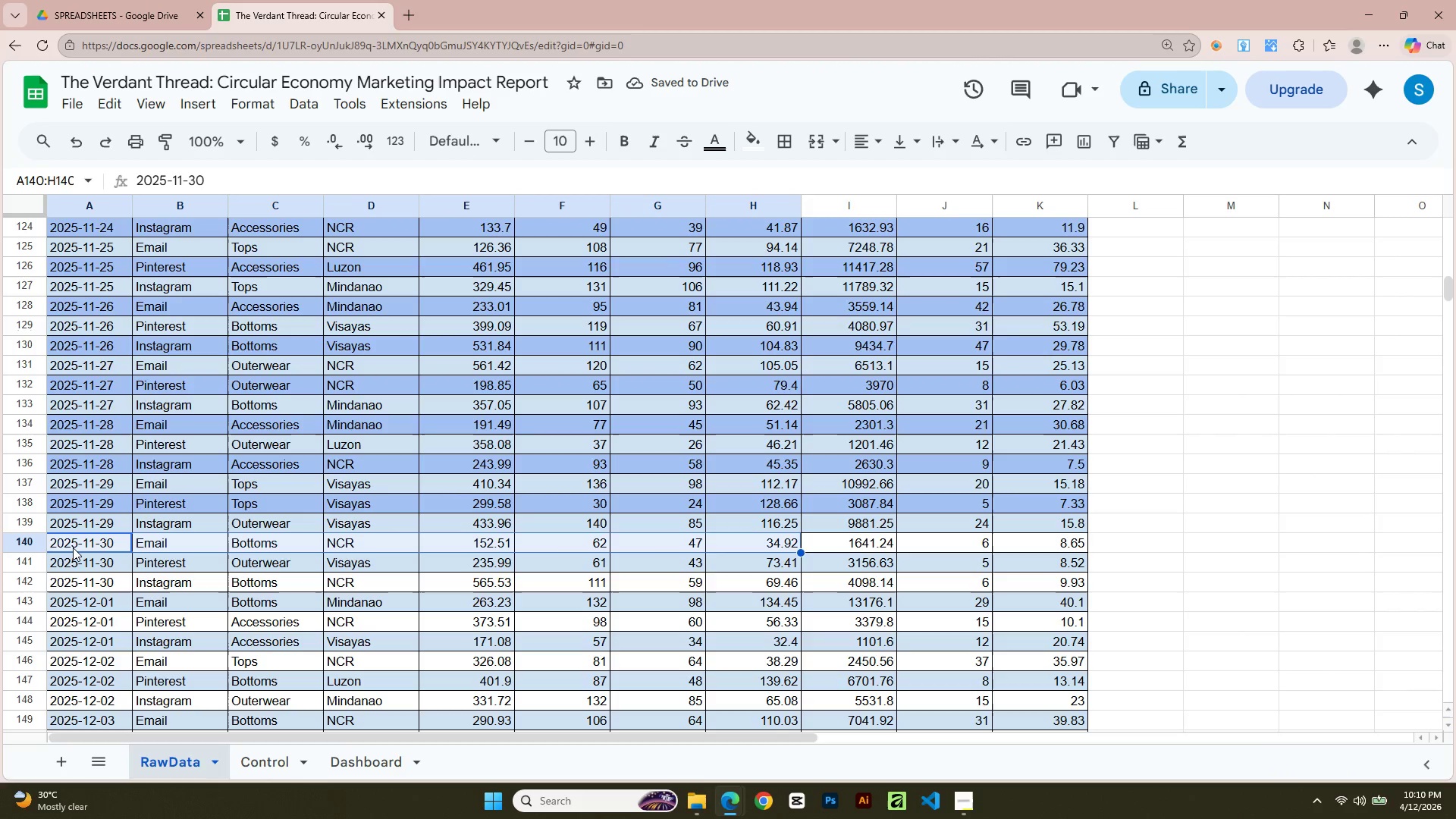 
key(Shift+ArrowRight)
 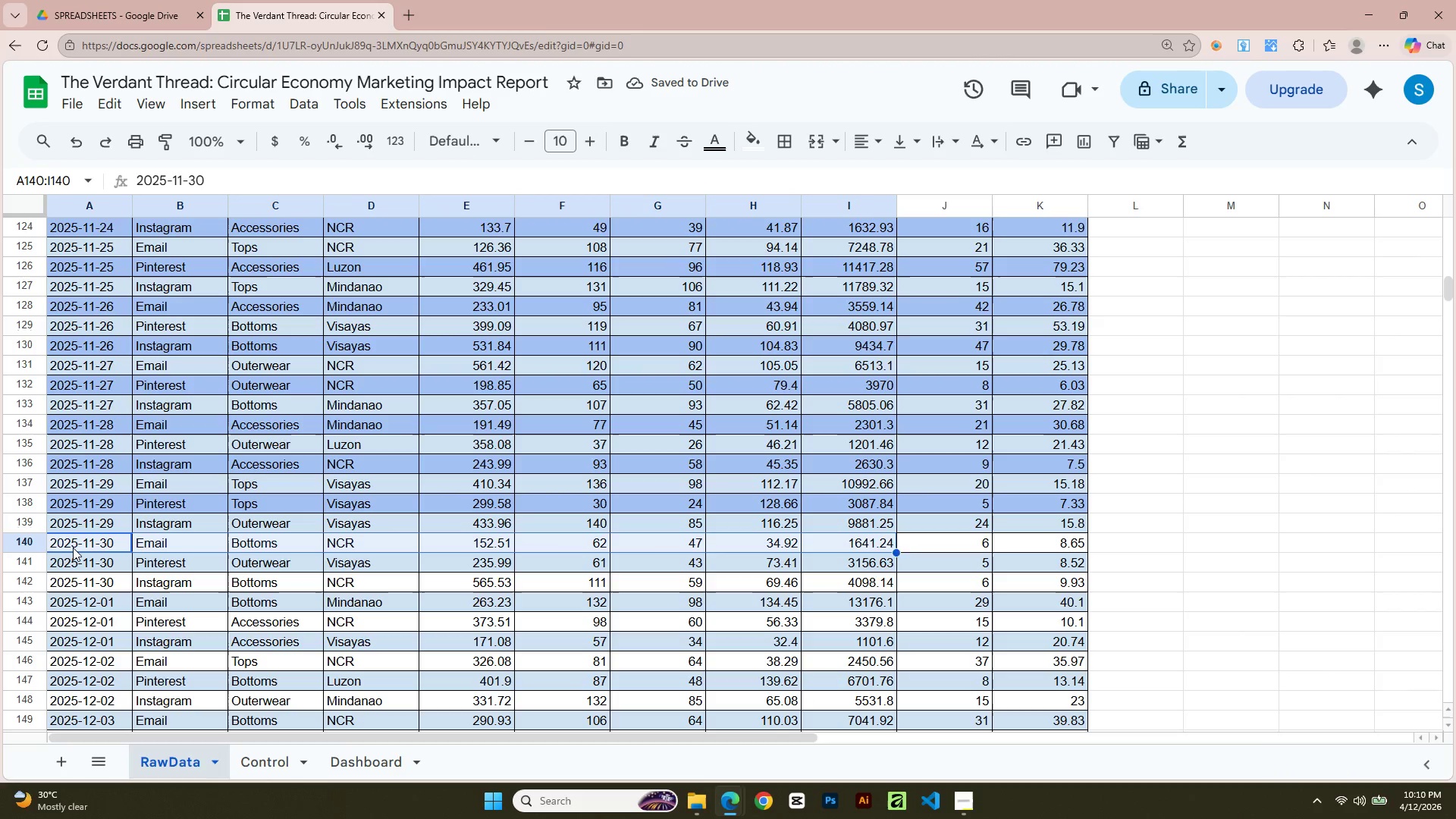 
key(Shift+ArrowRight)
 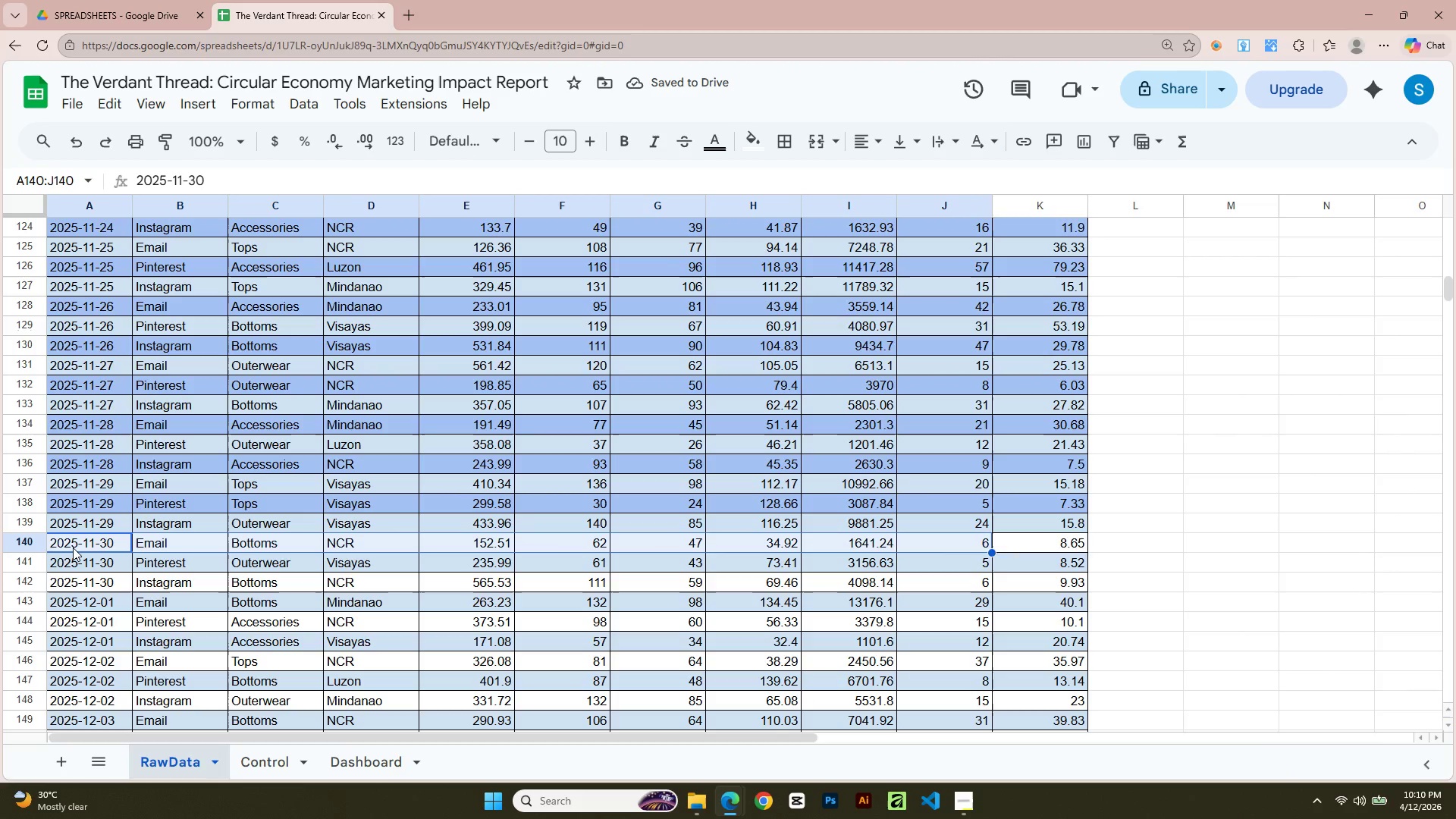 
key(Shift+ArrowRight)
 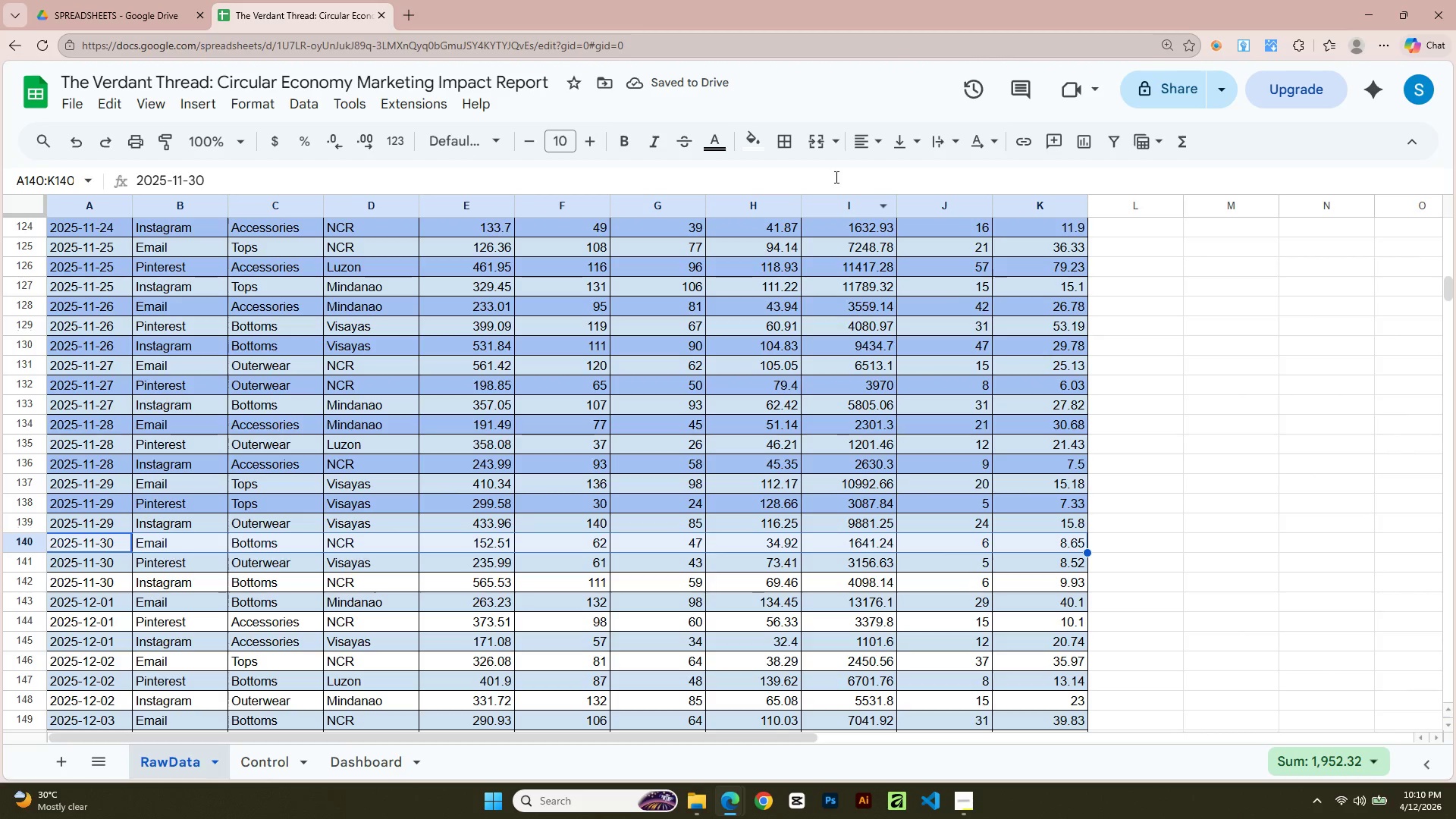 
left_click([744, 150])
 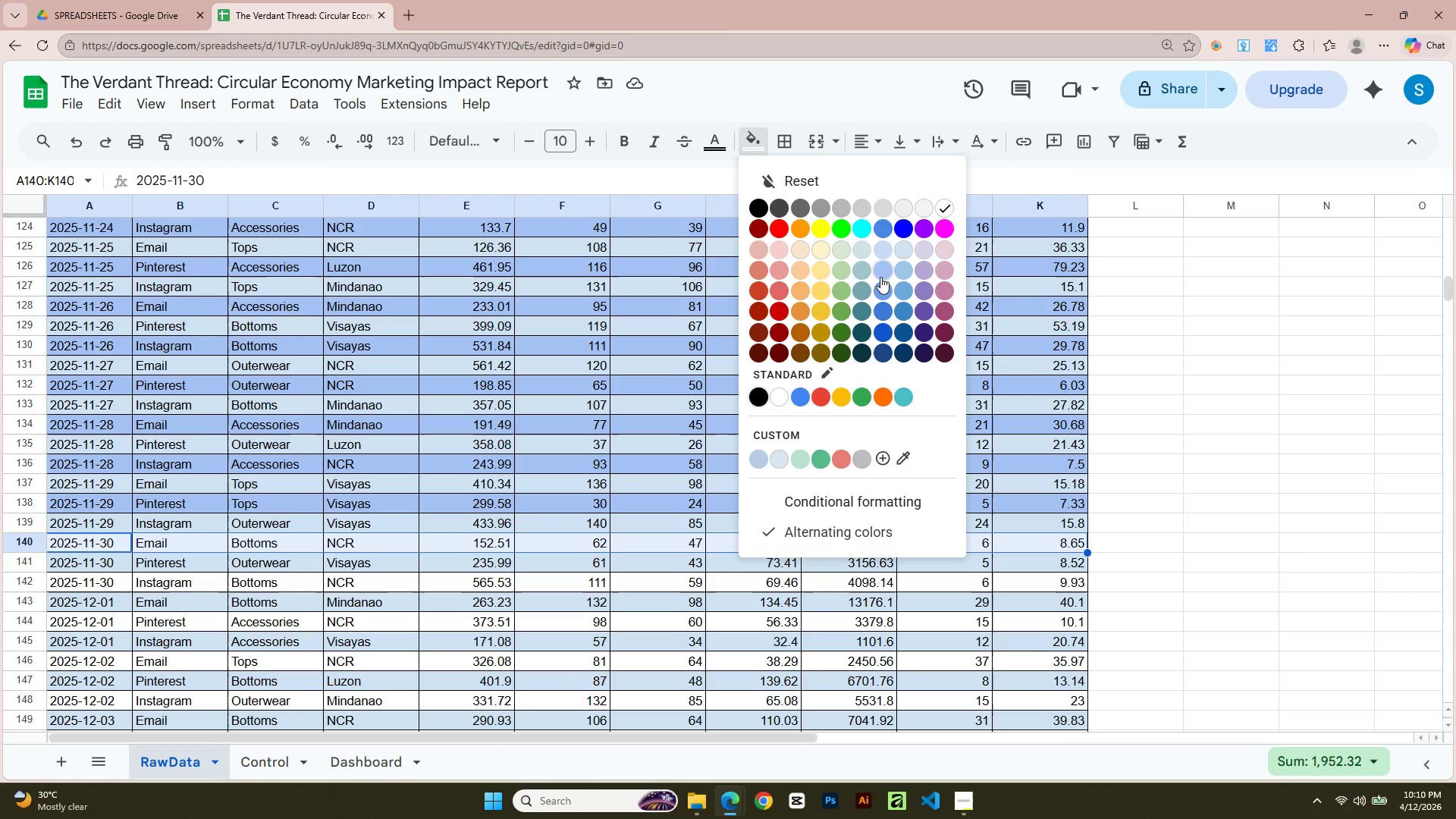 
left_click([880, 277])
 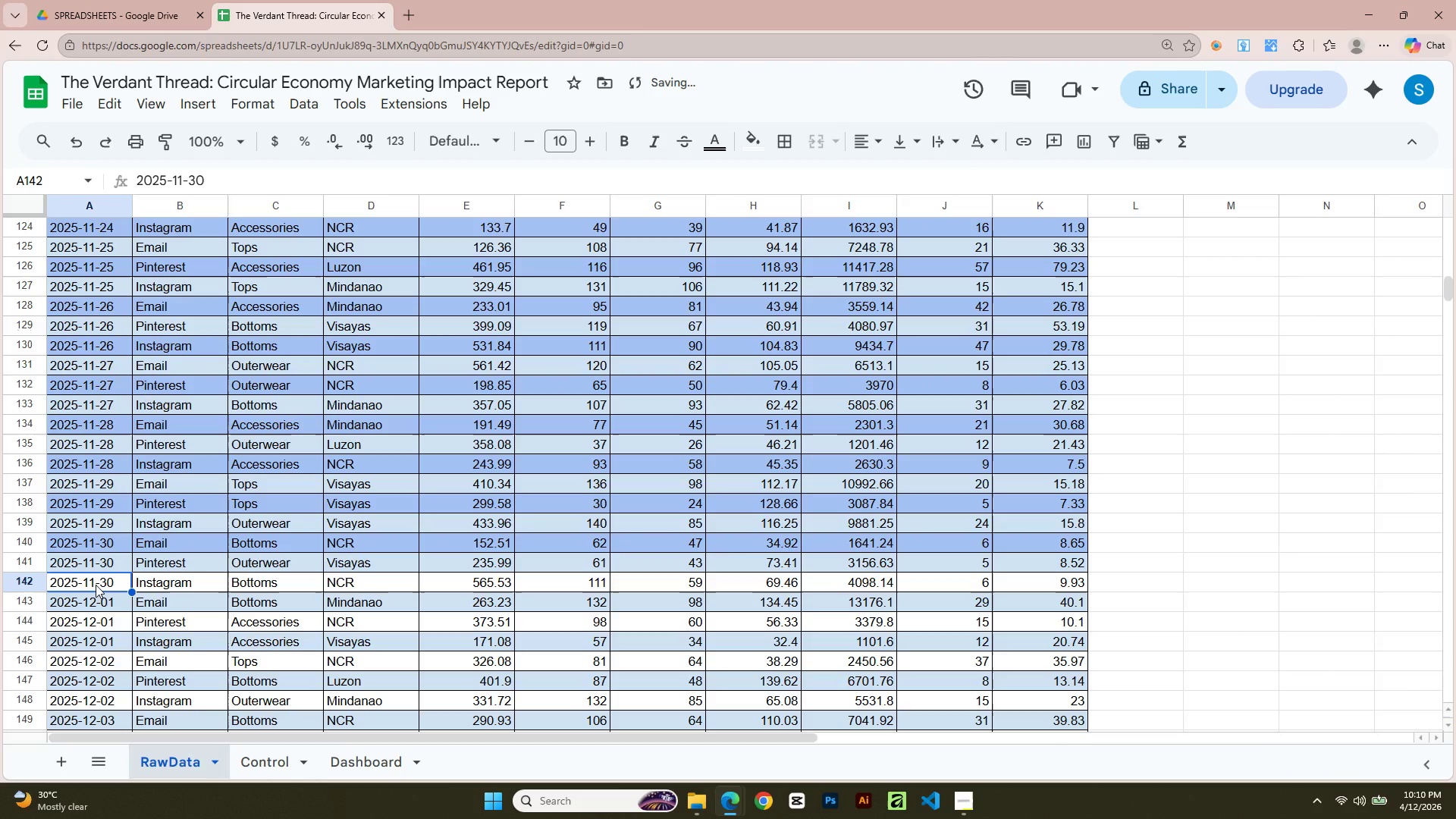 
key(Shift+ArrowRight)
 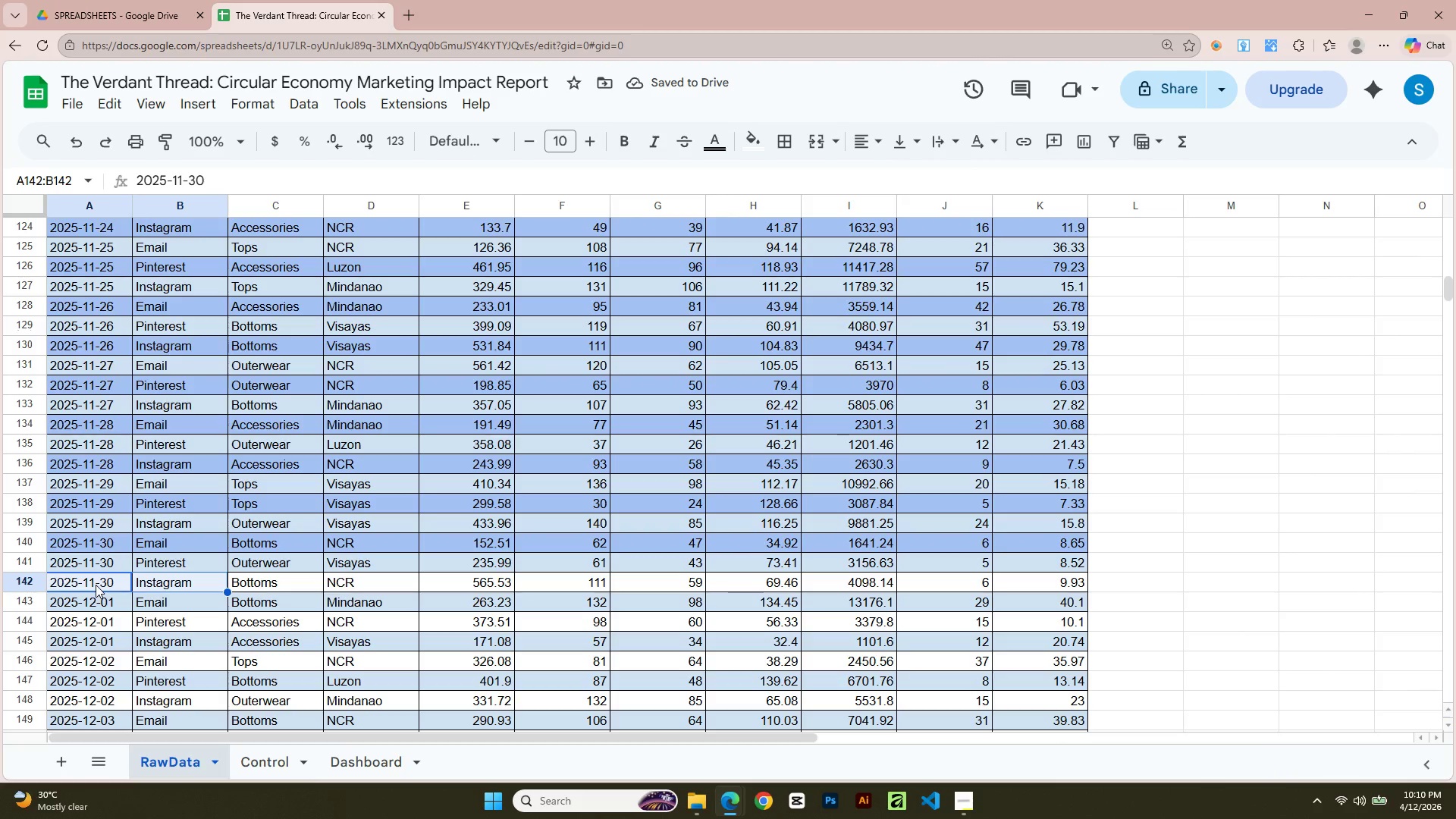 
key(Shift+ArrowRight)
 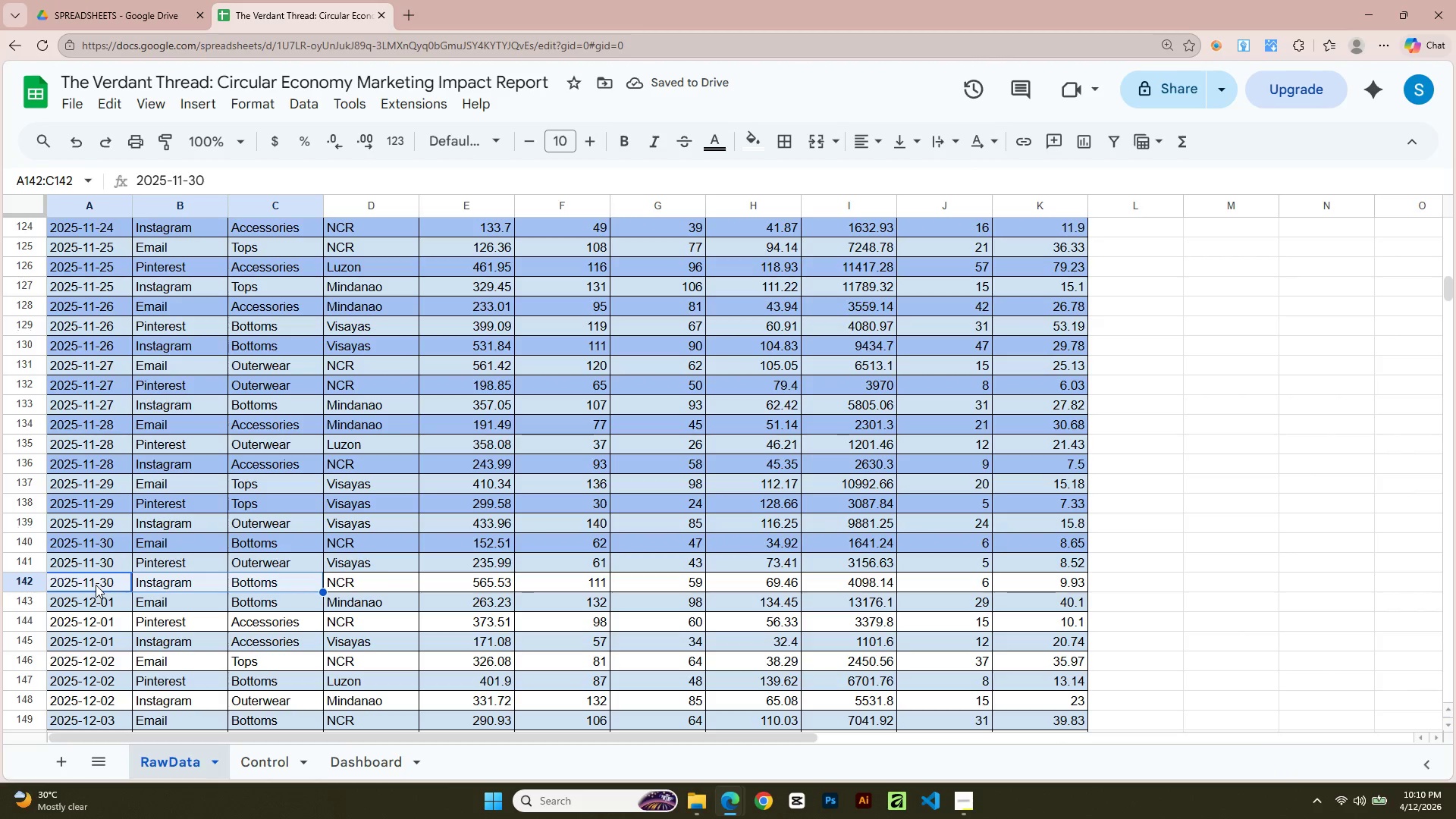 
key(Shift+ArrowRight)
 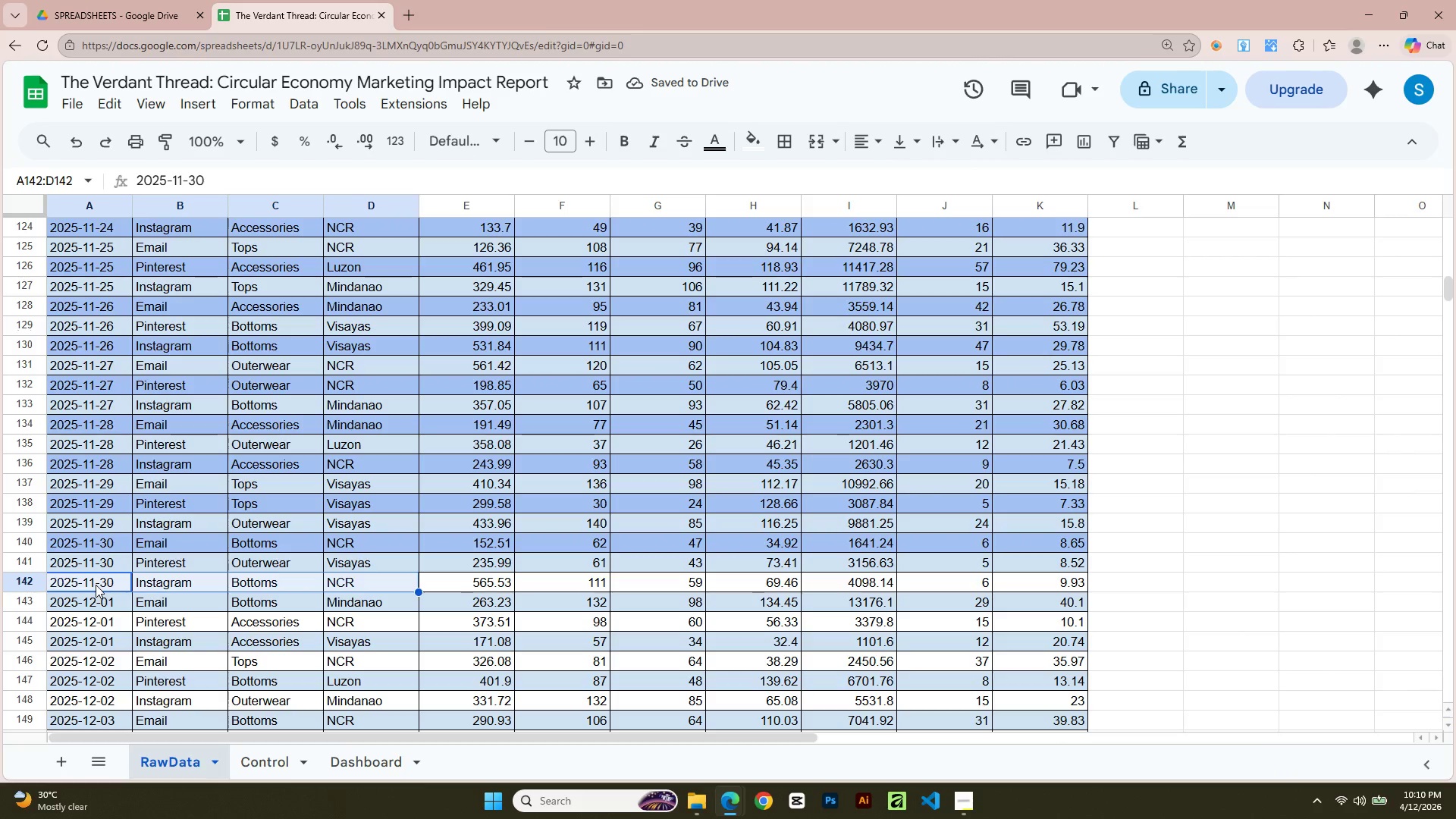 
key(Shift+ArrowRight)
 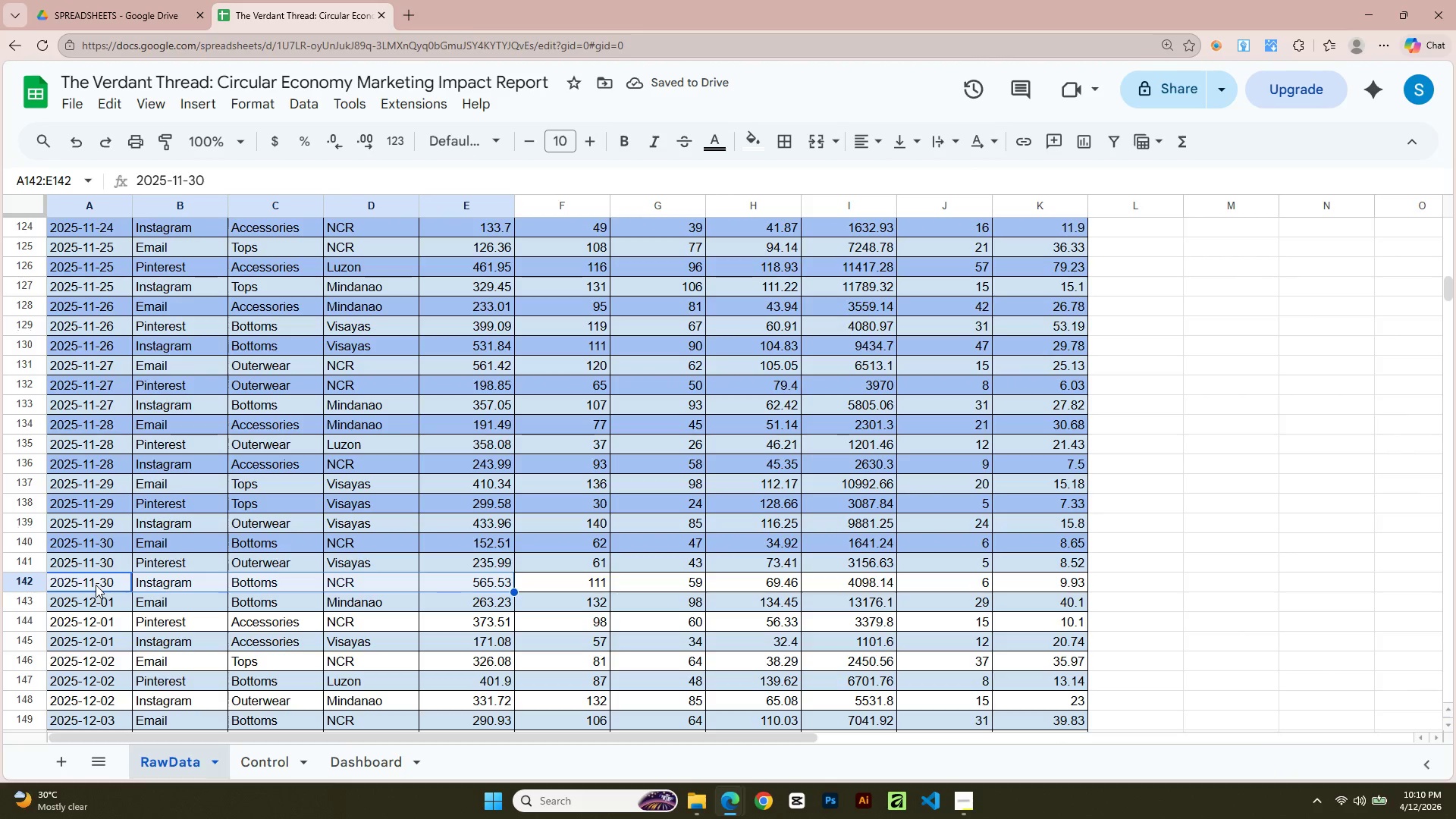 
key(Shift+ArrowRight)
 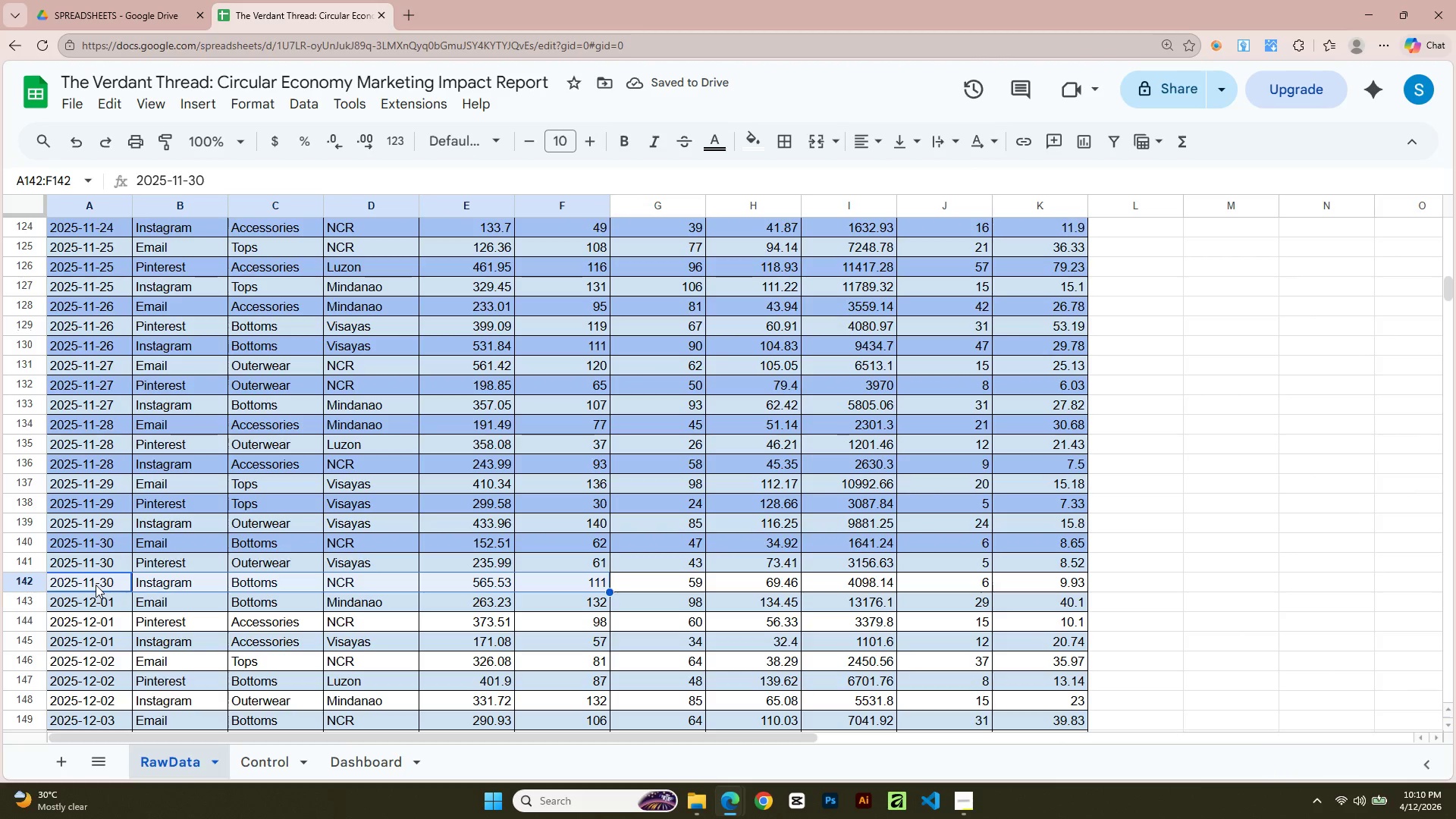 
key(Shift+ArrowRight)
 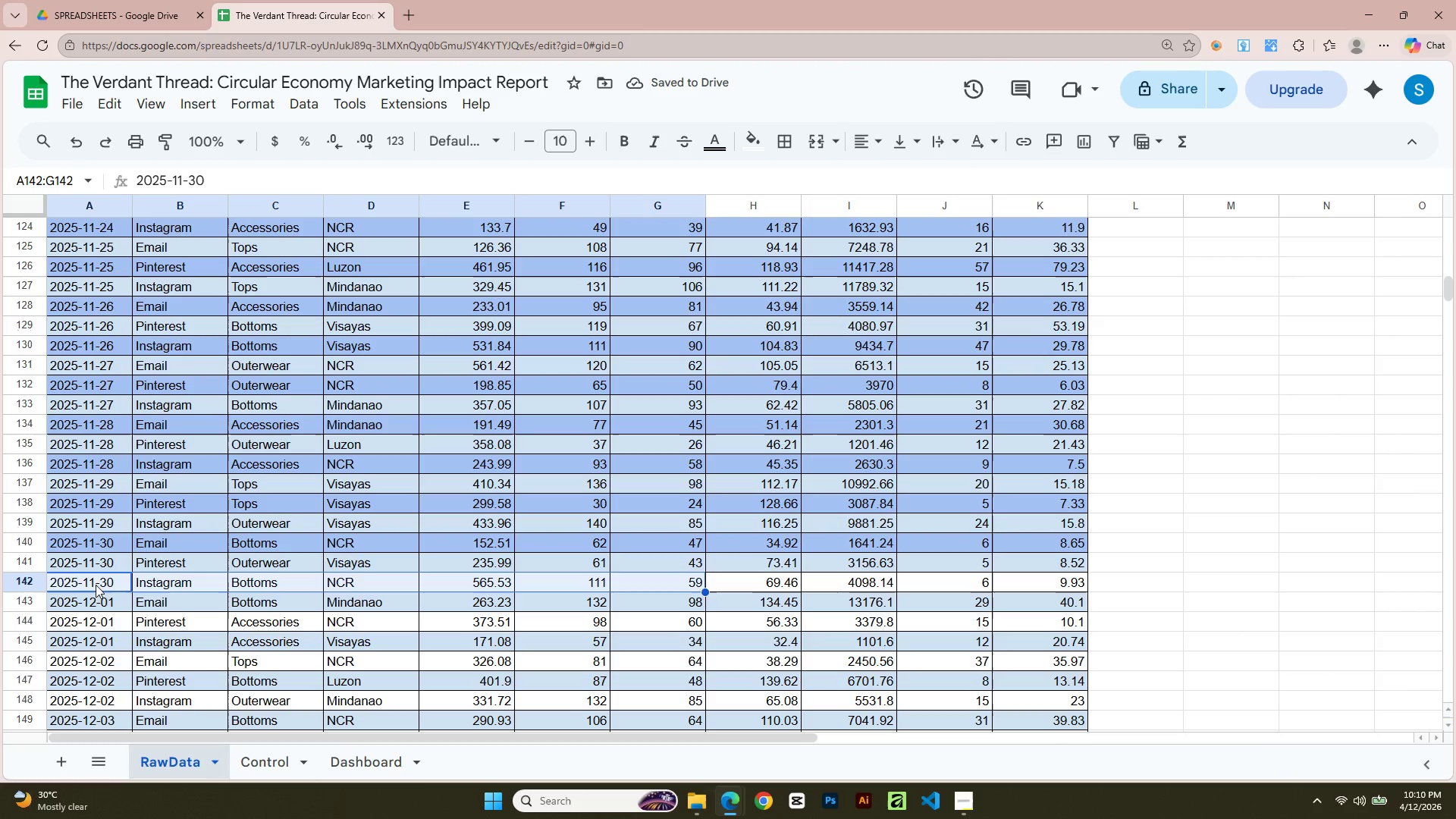 
key(Shift+ArrowRight)
 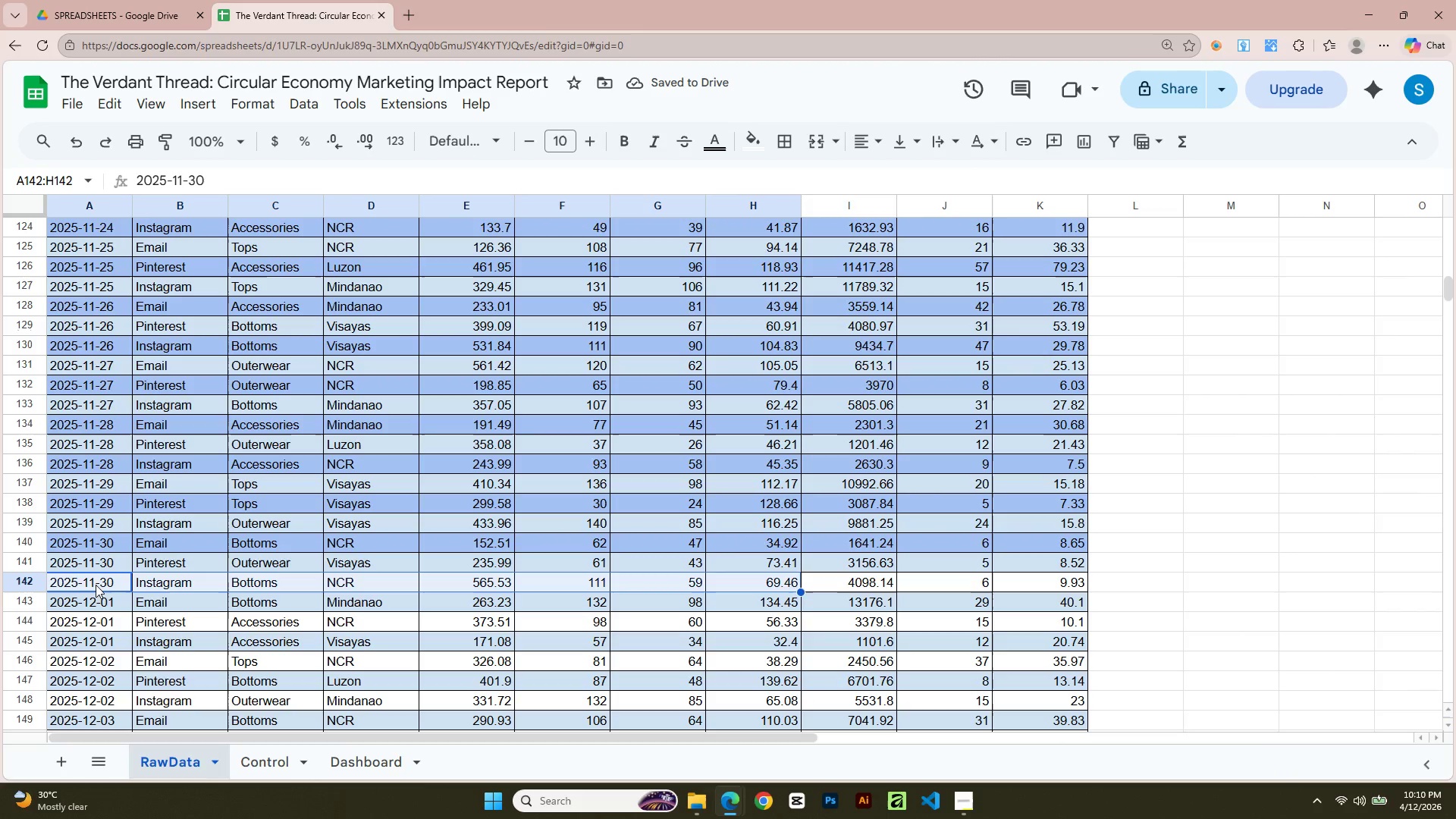 
key(Shift+ArrowRight)
 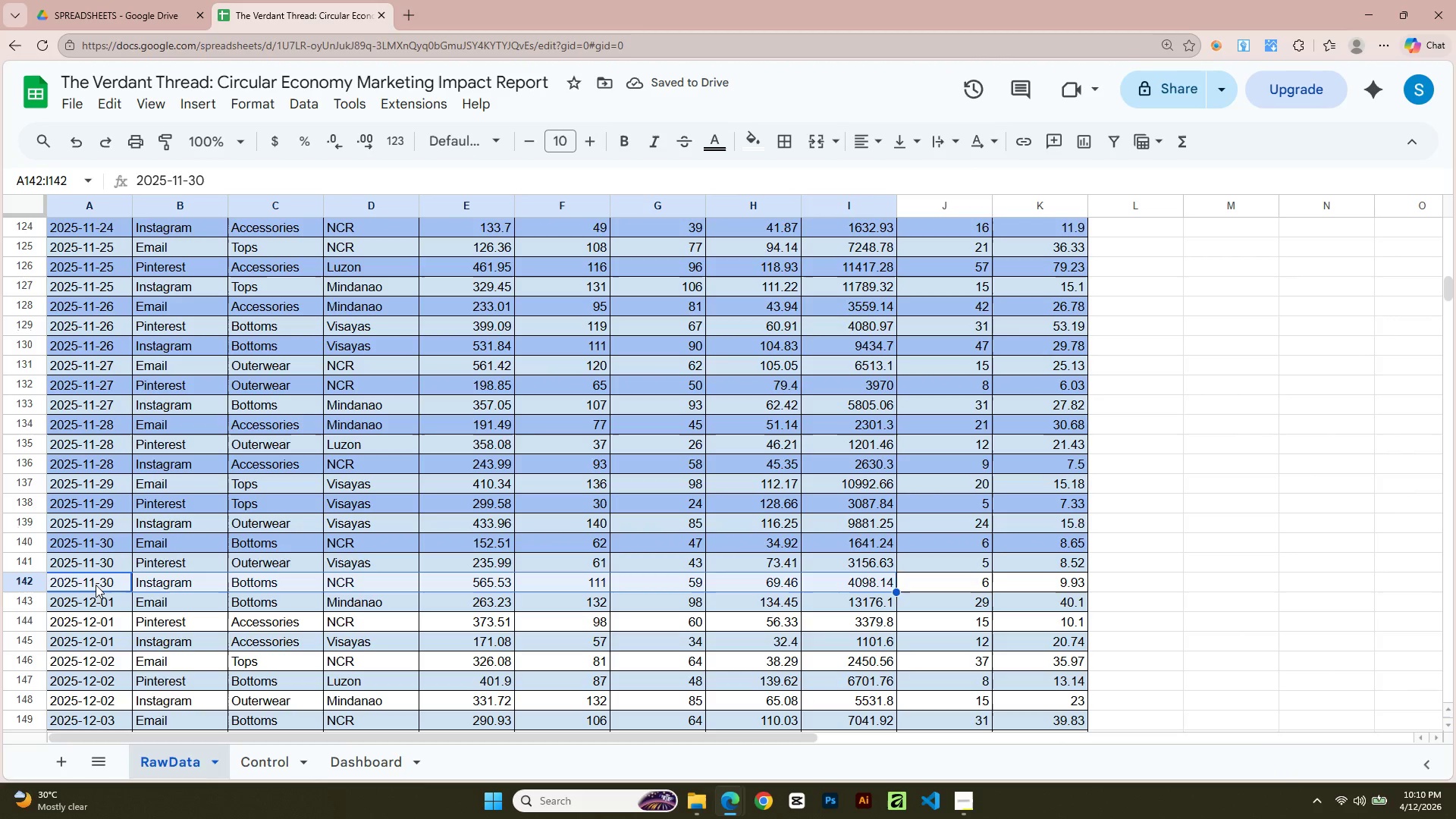 
key(Shift+ArrowRight)
 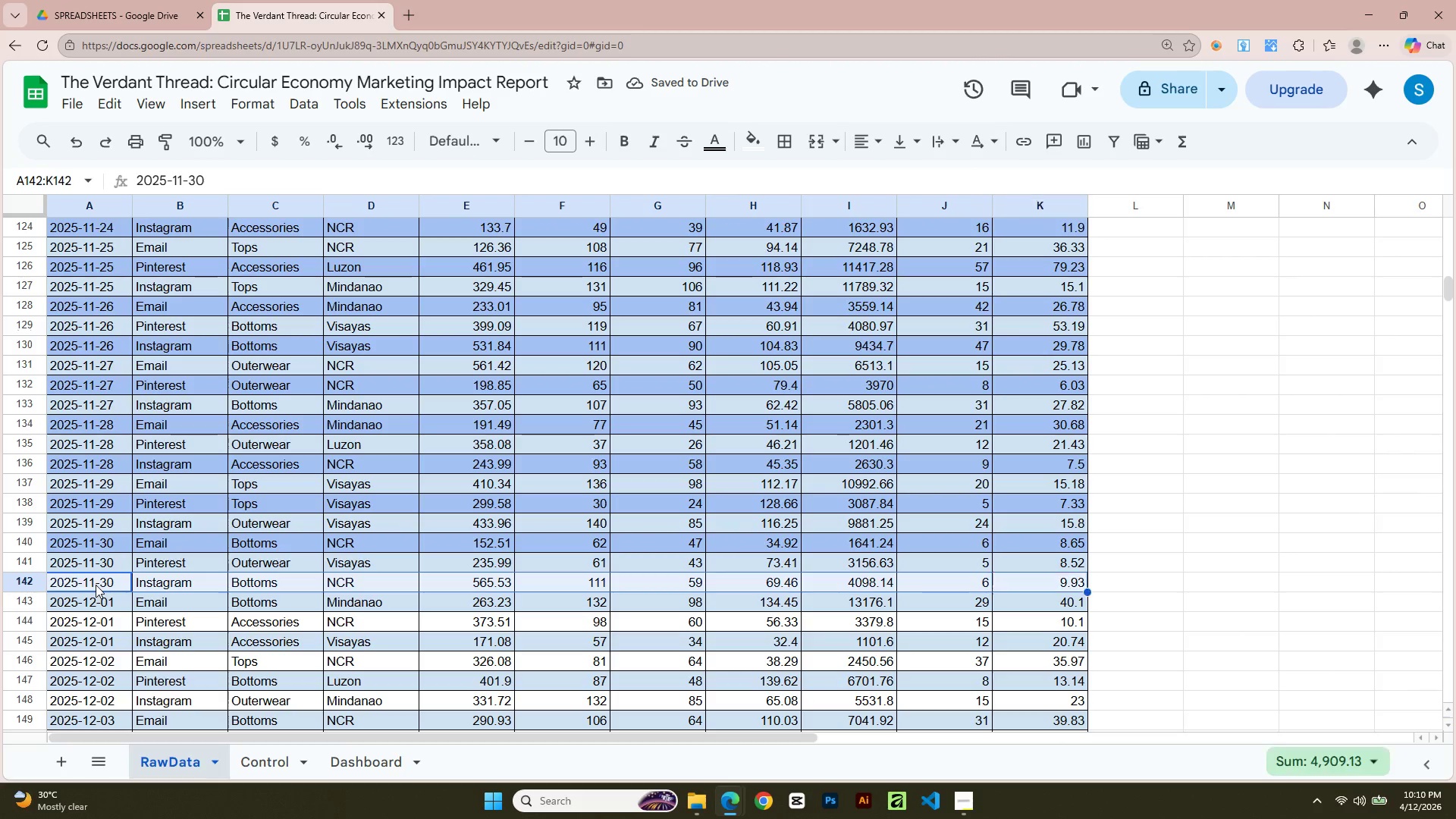 
key(Shift+ArrowRight)
 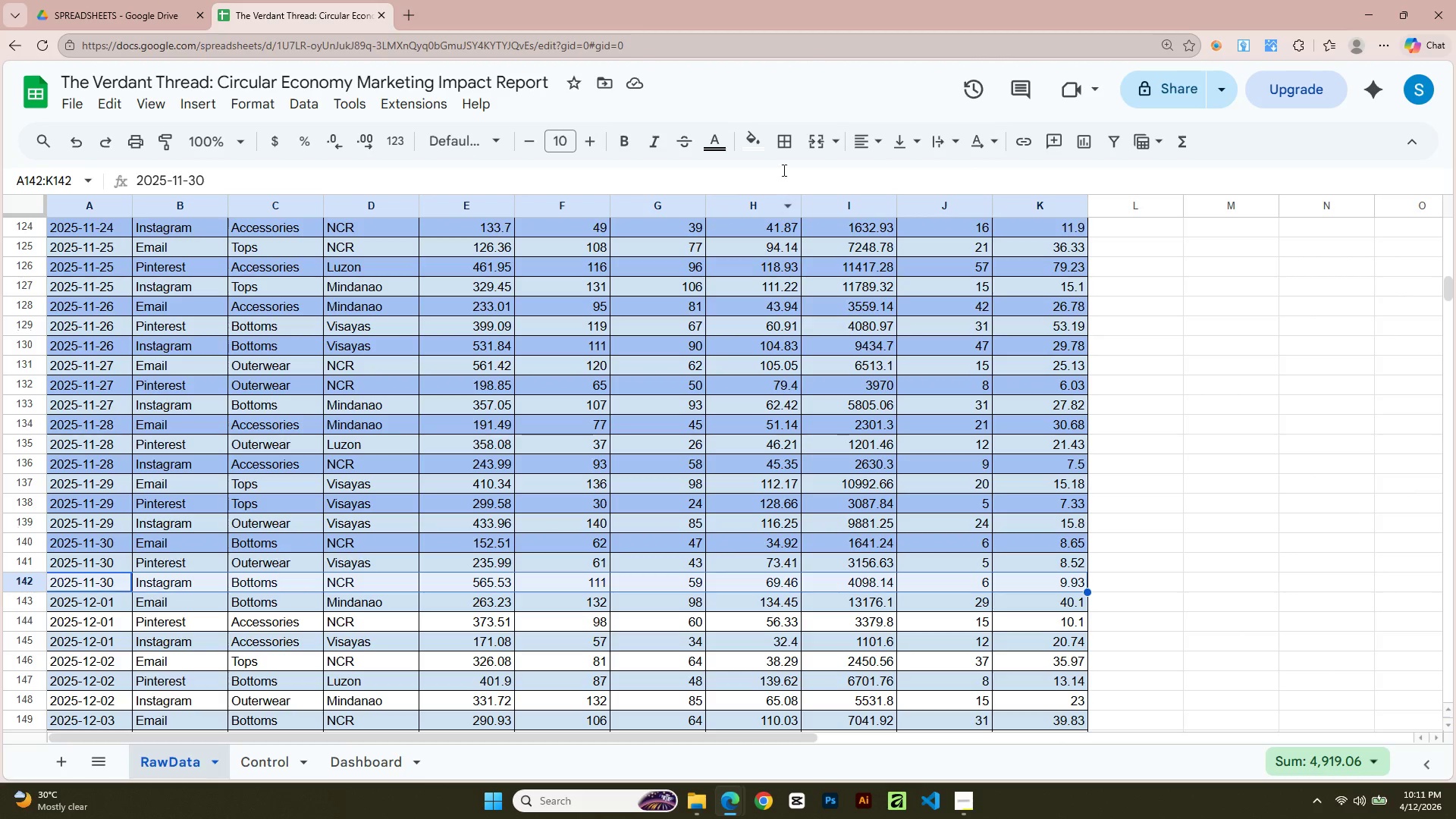 
left_click([764, 149])
 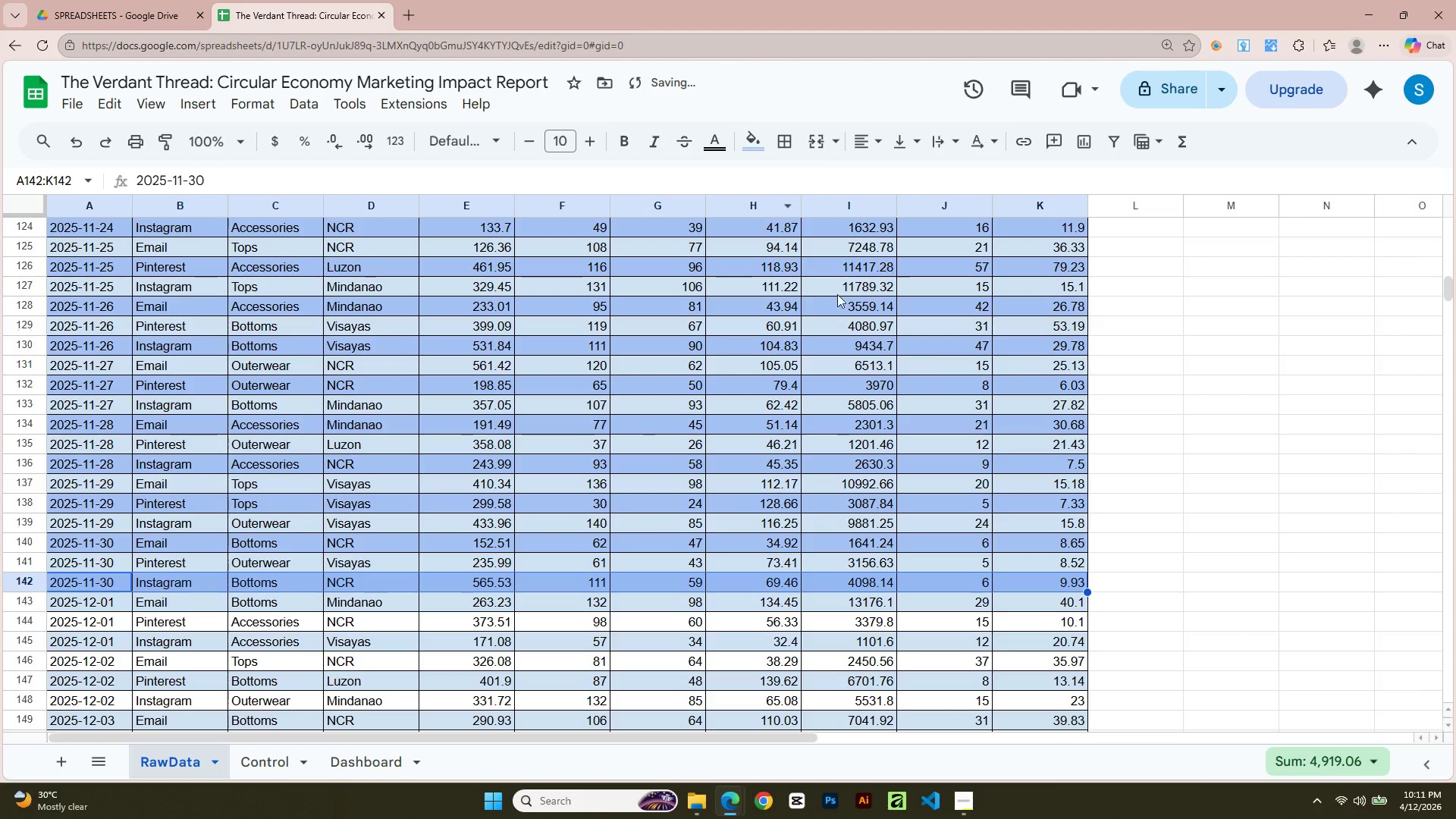 
scroll: coordinate [316, 555], scroll_direction: down, amount: 2.0
 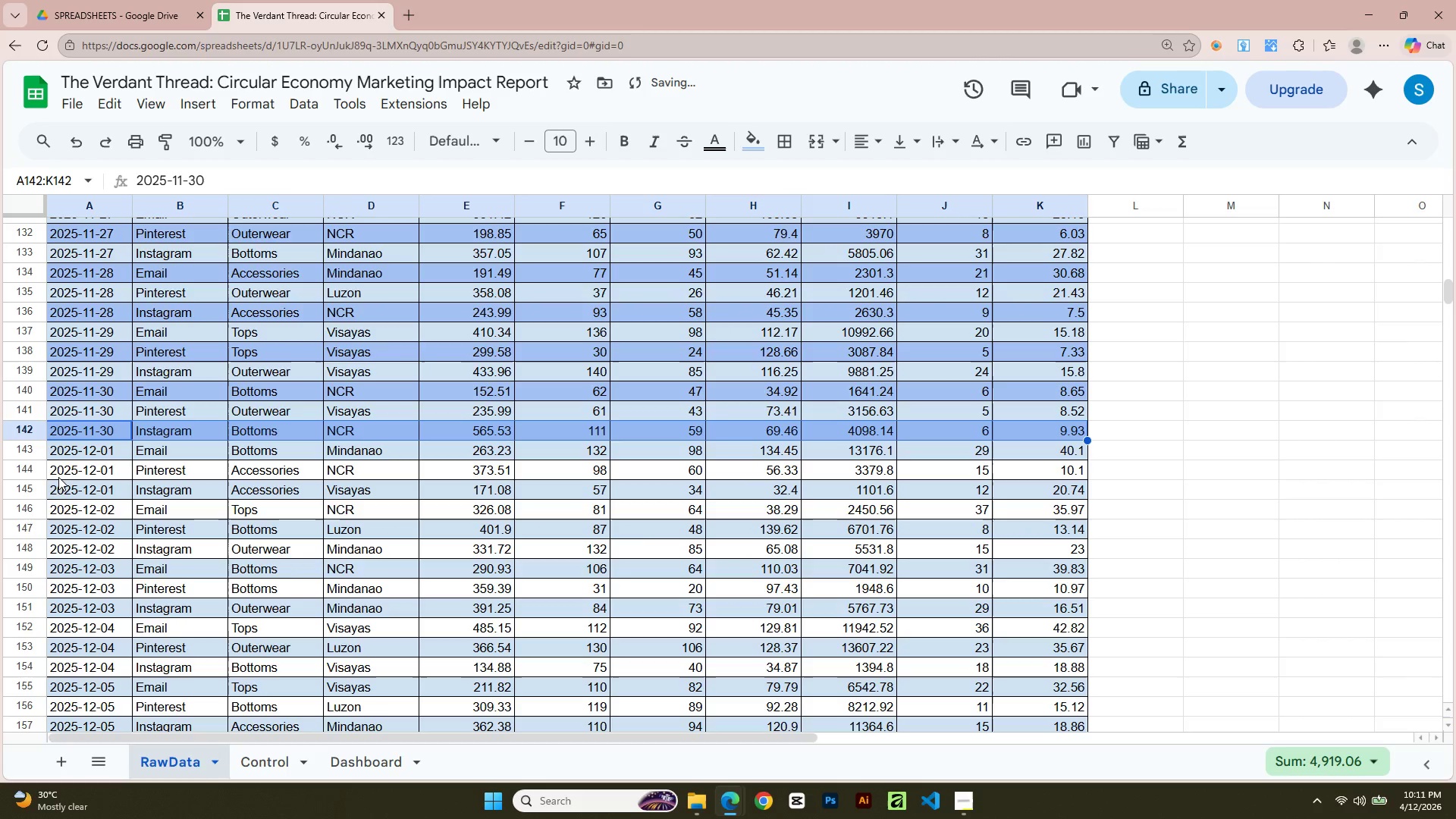 
left_click([64, 469])
 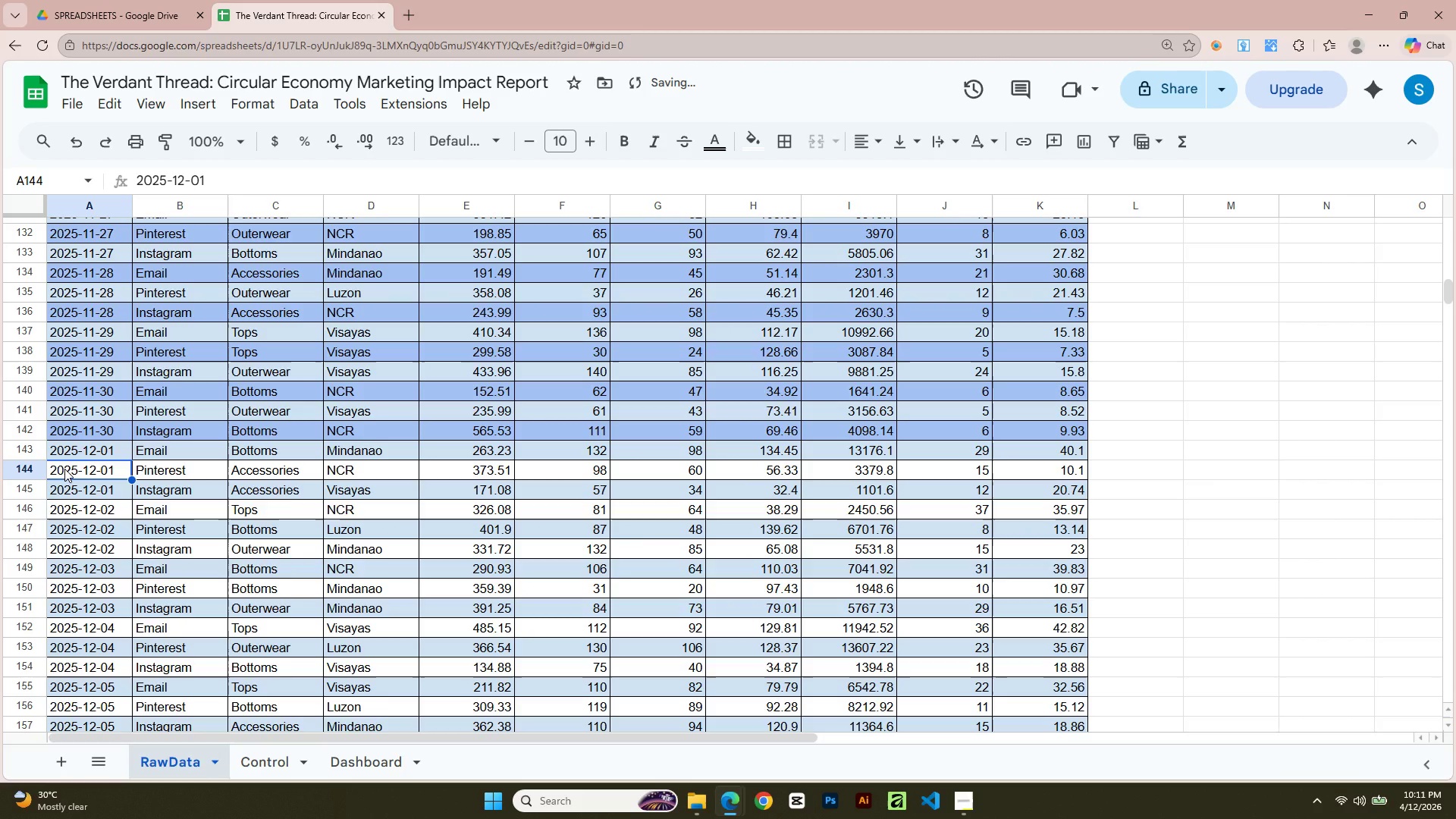 
key(Shift+ArrowRight)
 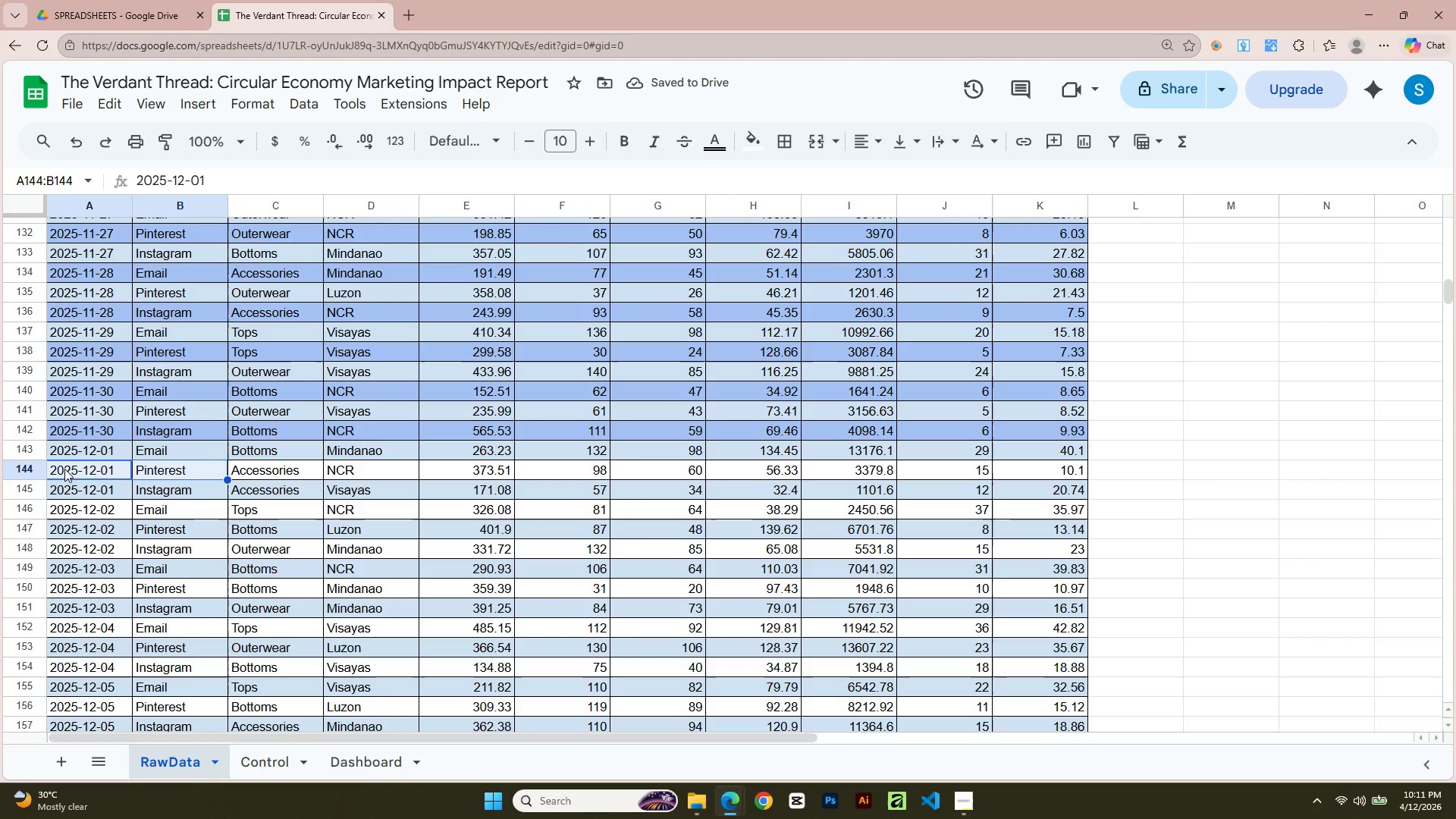 
key(Shift+ArrowRight)
 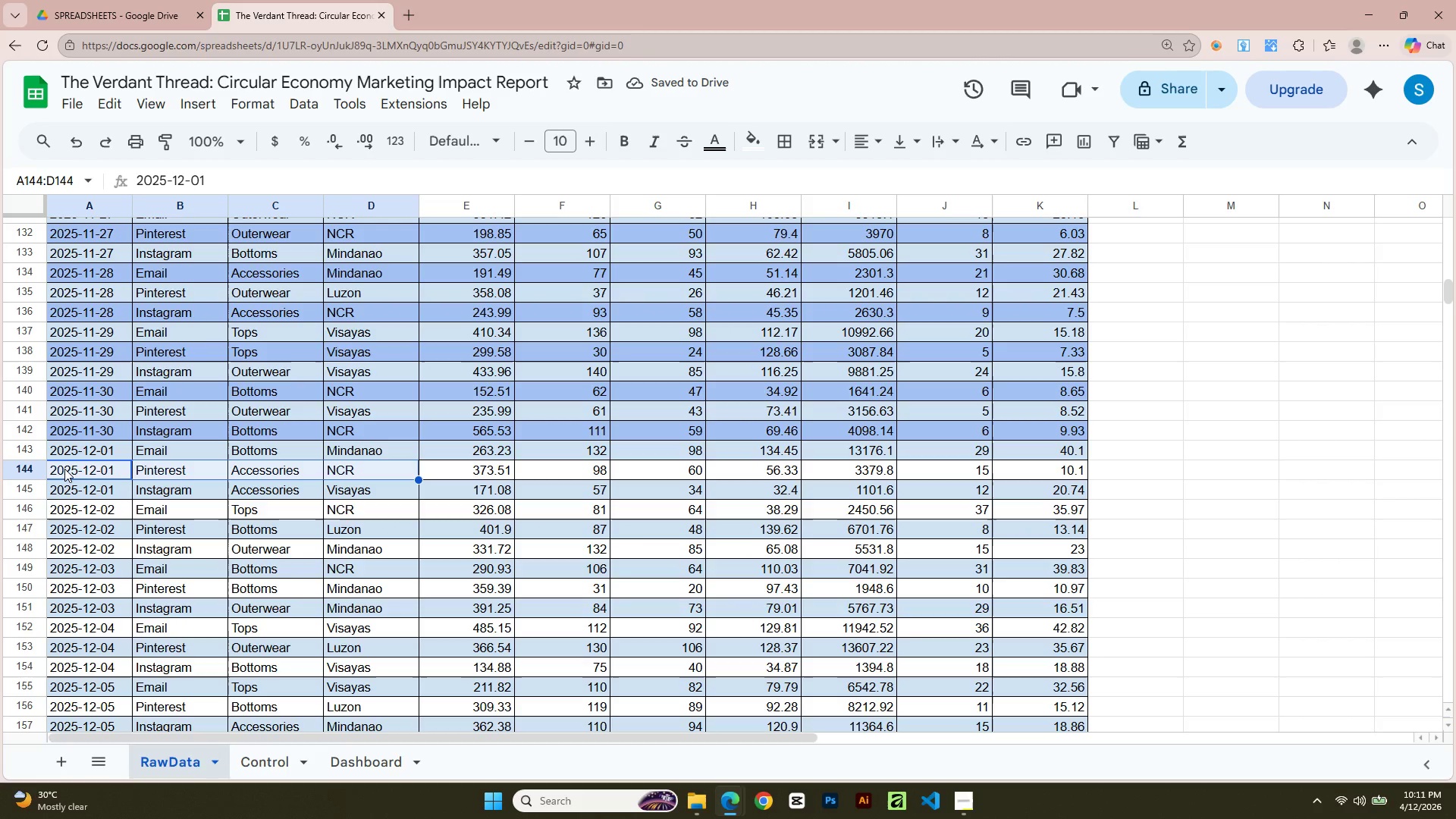 
key(Shift+ArrowRight)
 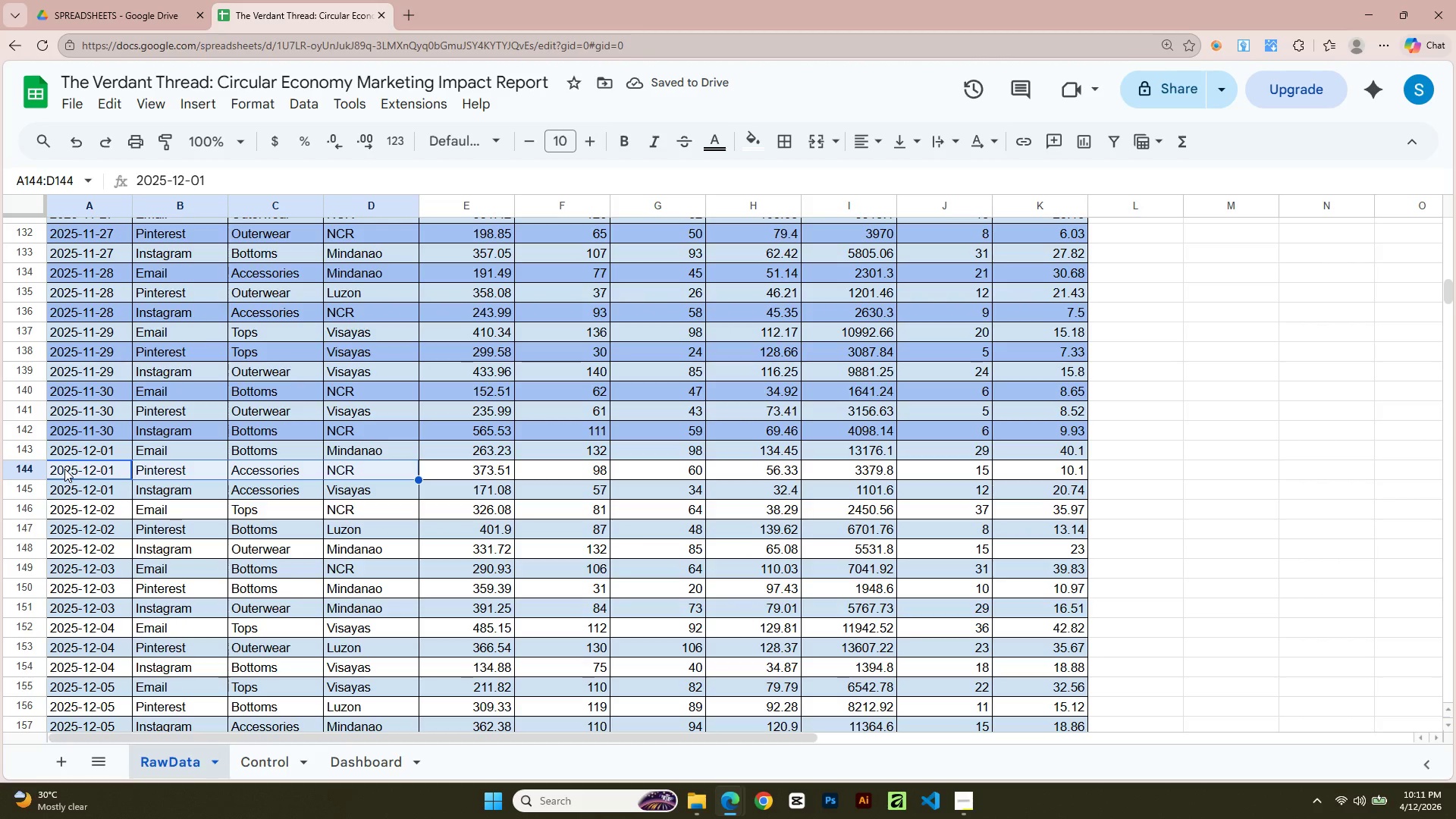 
key(Shift+ArrowRight)
 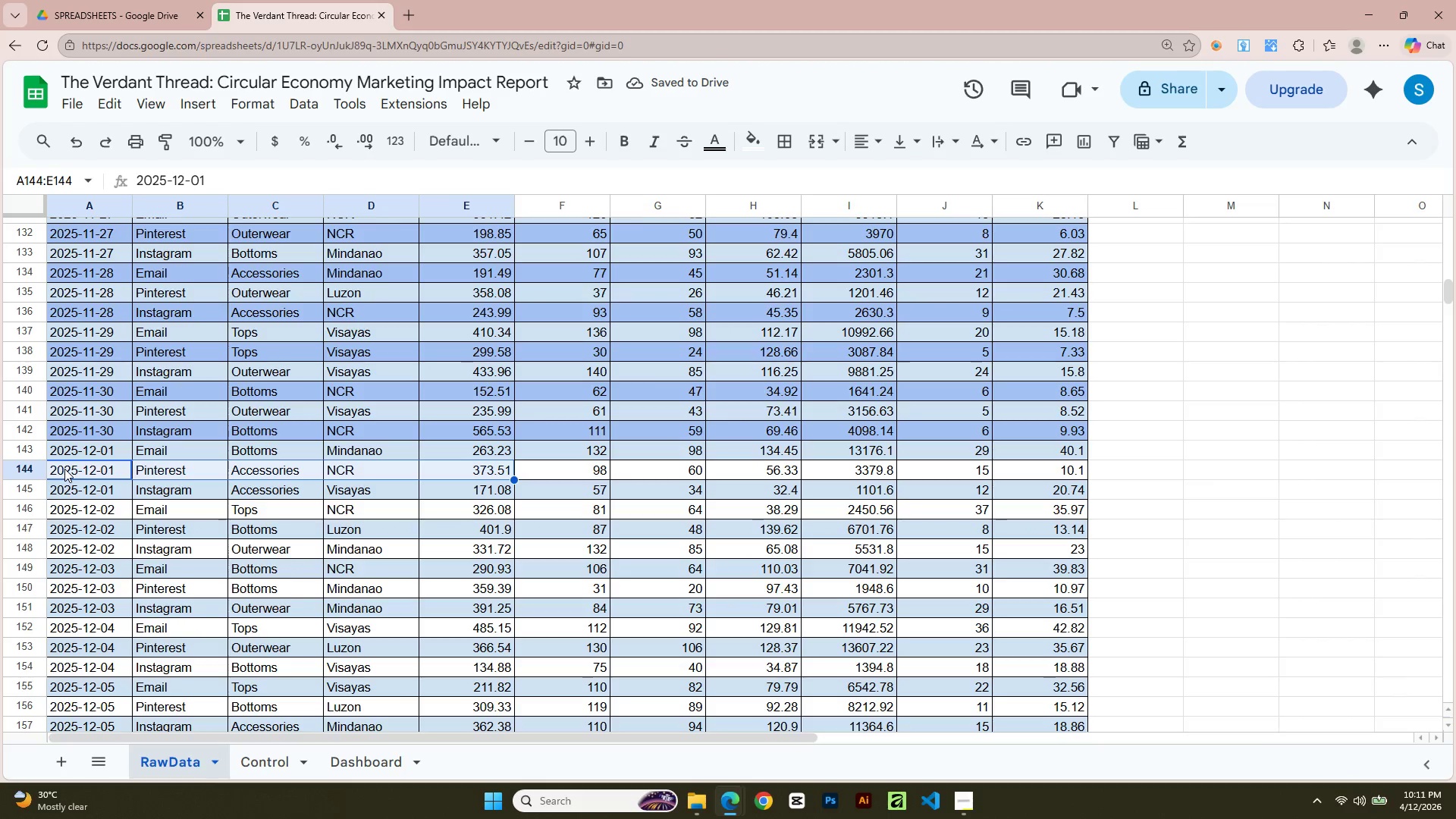 
key(Shift+ArrowRight)
 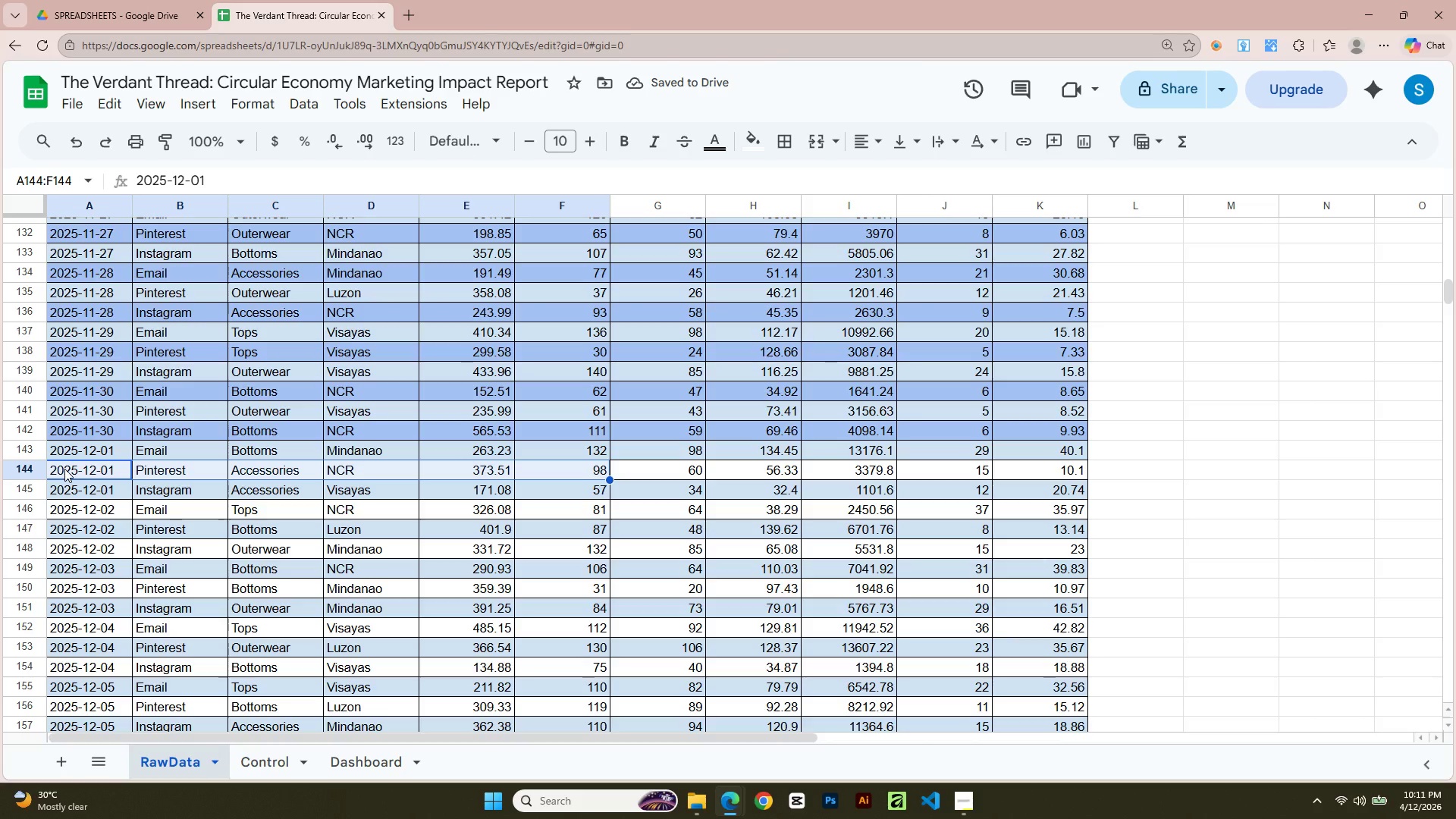 
key(Shift+ArrowRight)
 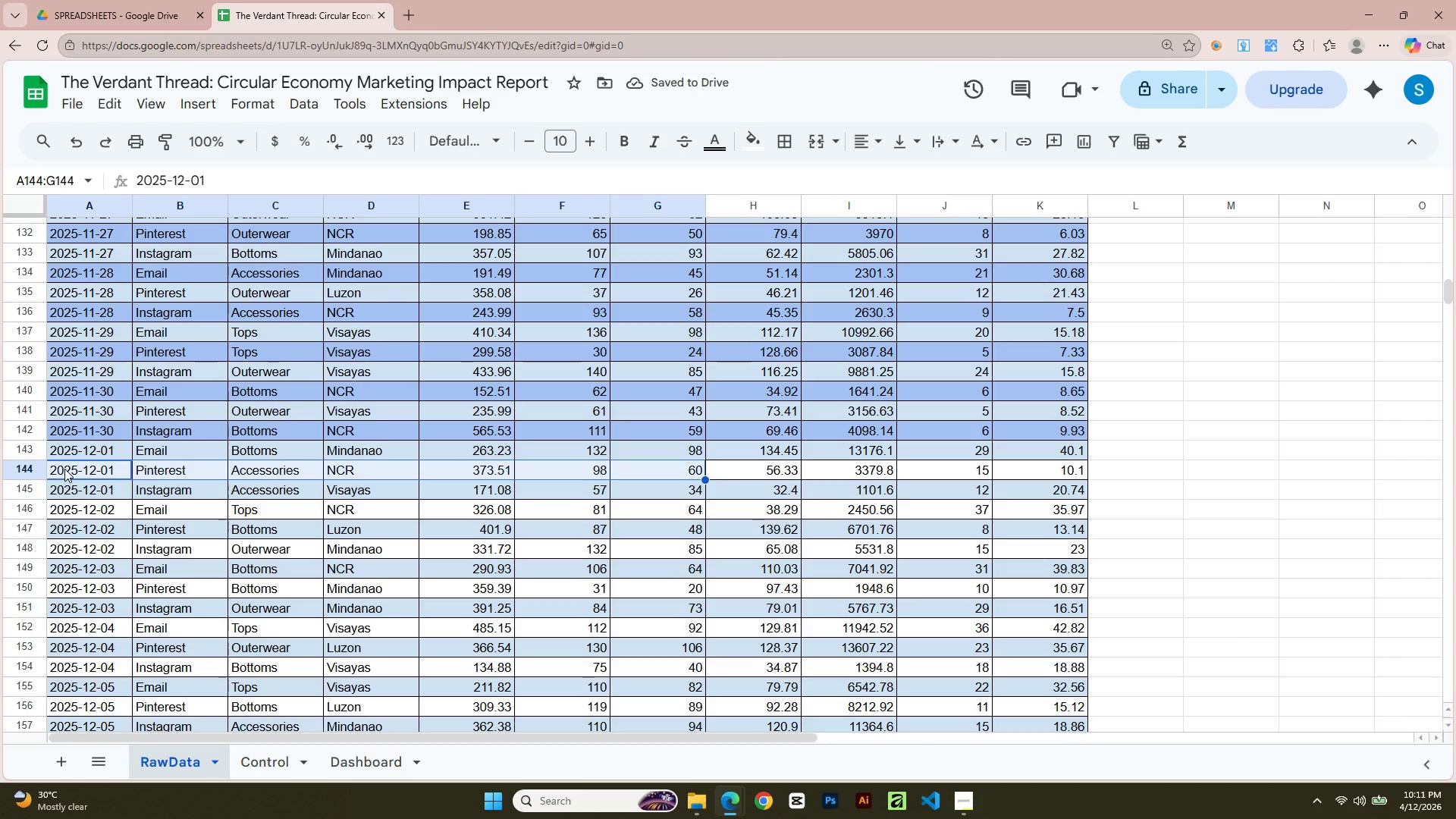 
key(Shift+ArrowRight)
 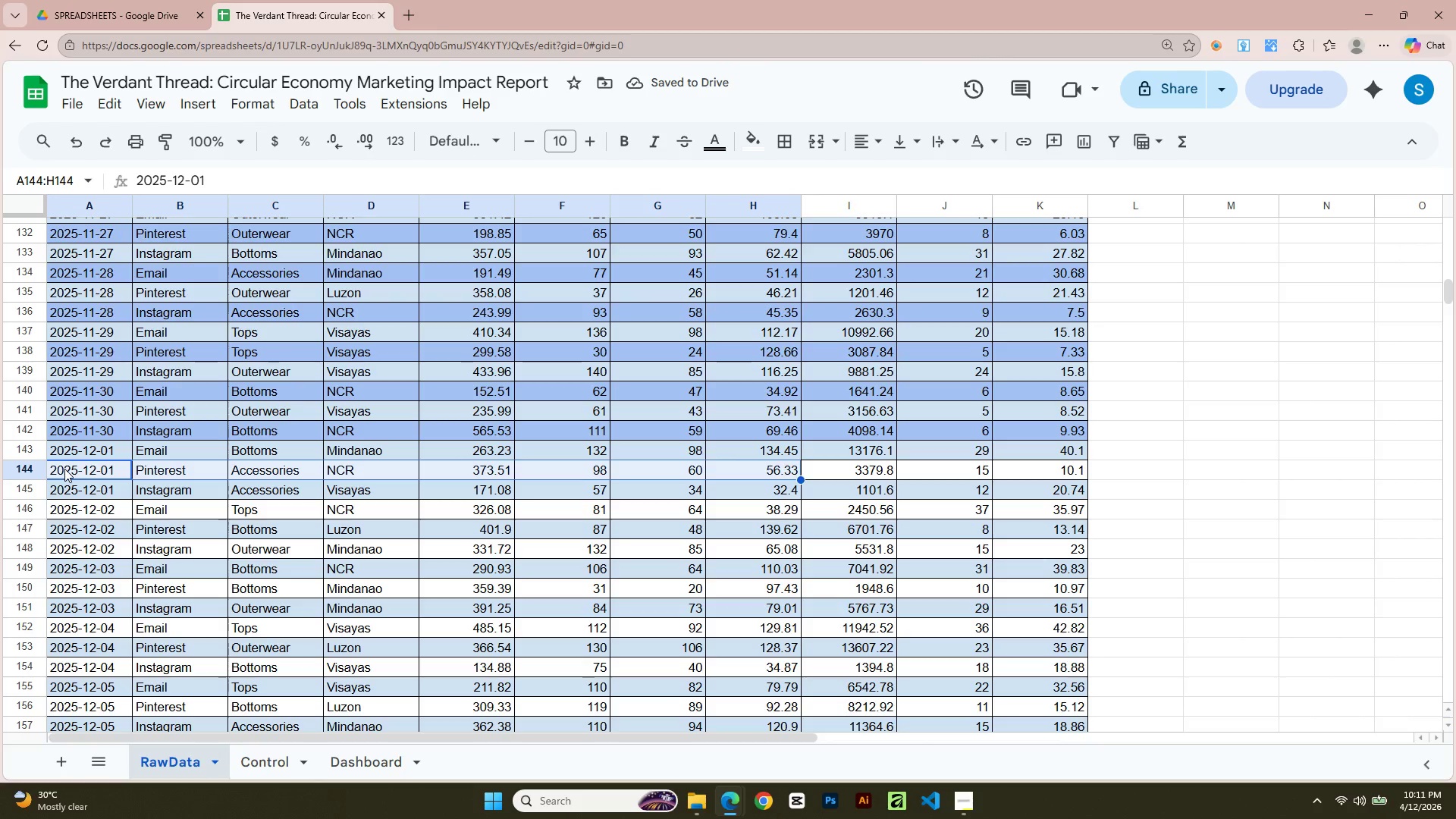 
key(Shift+ArrowRight)
 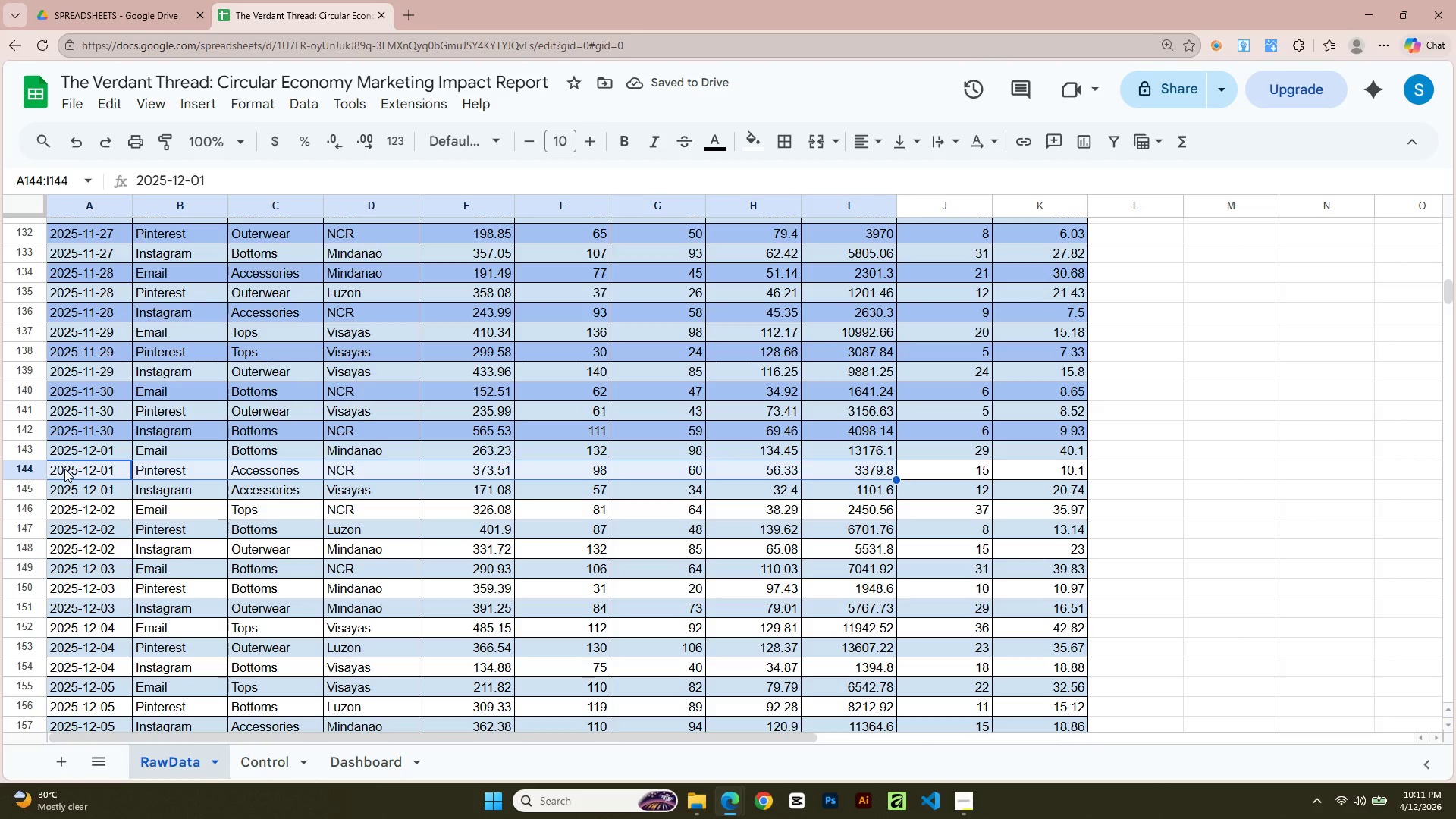 
key(Shift+ArrowRight)
 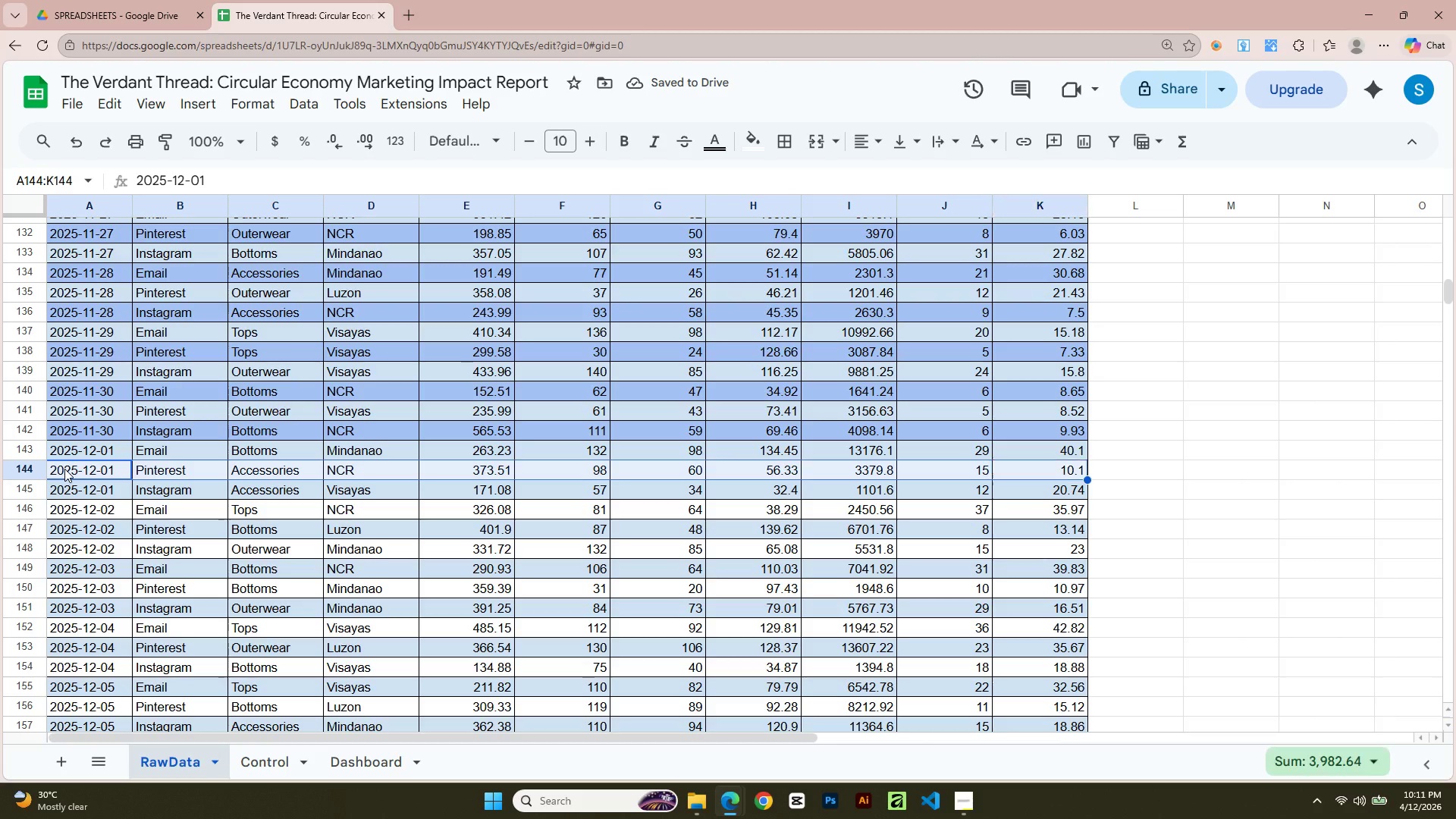 
key(Shift+ArrowRight)
 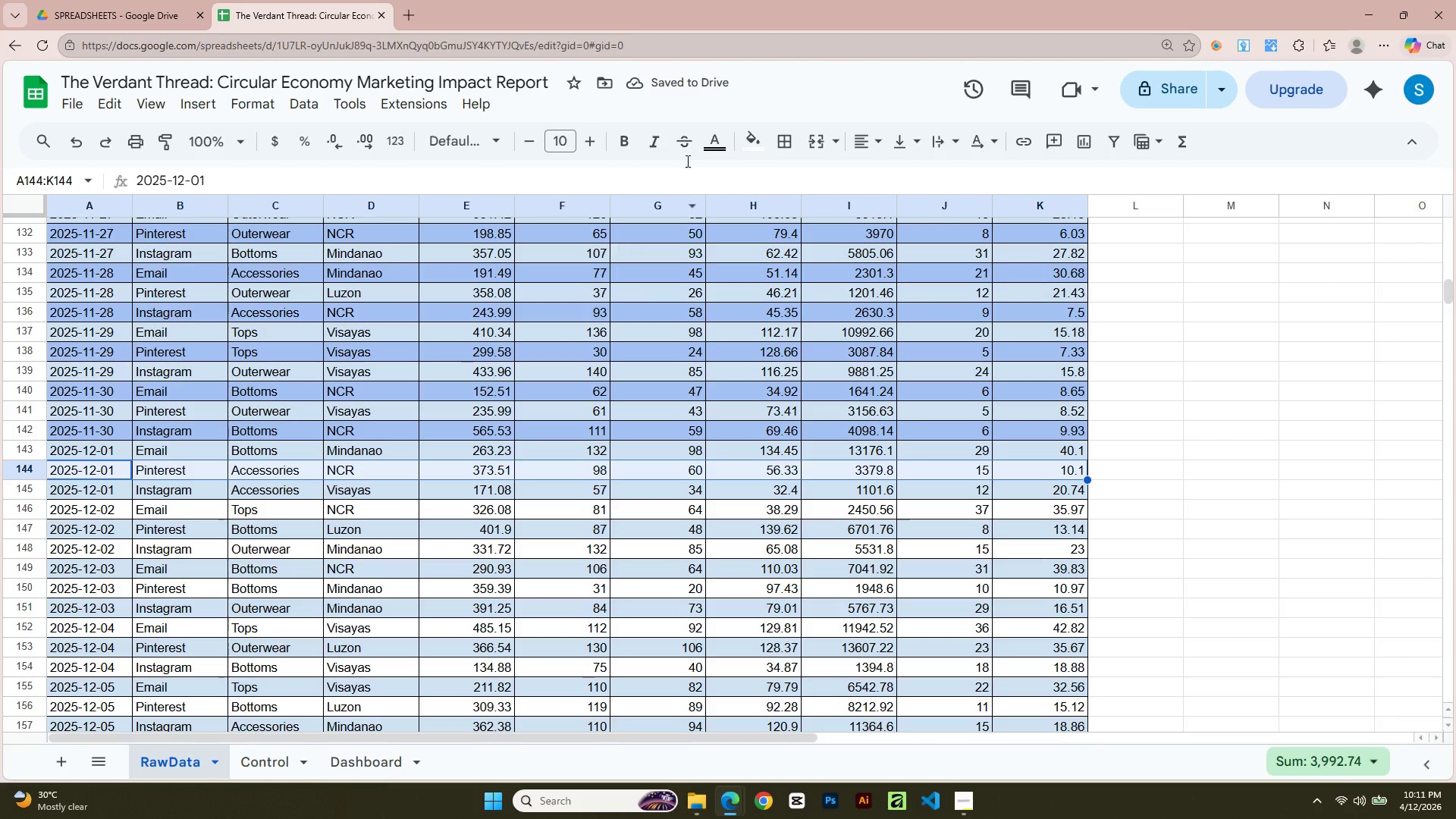 
left_click([765, 152])
 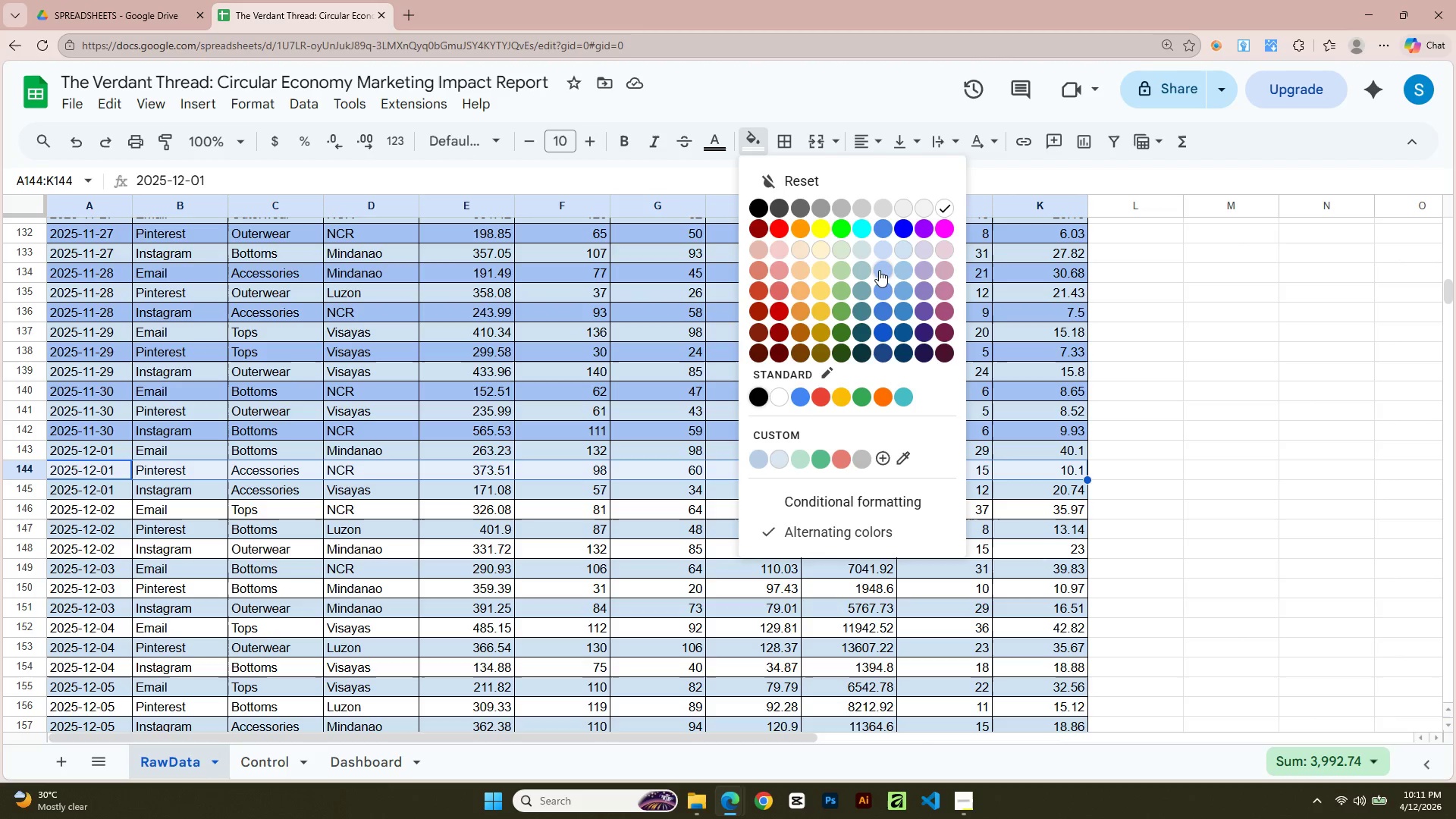 
left_click([883, 270])
 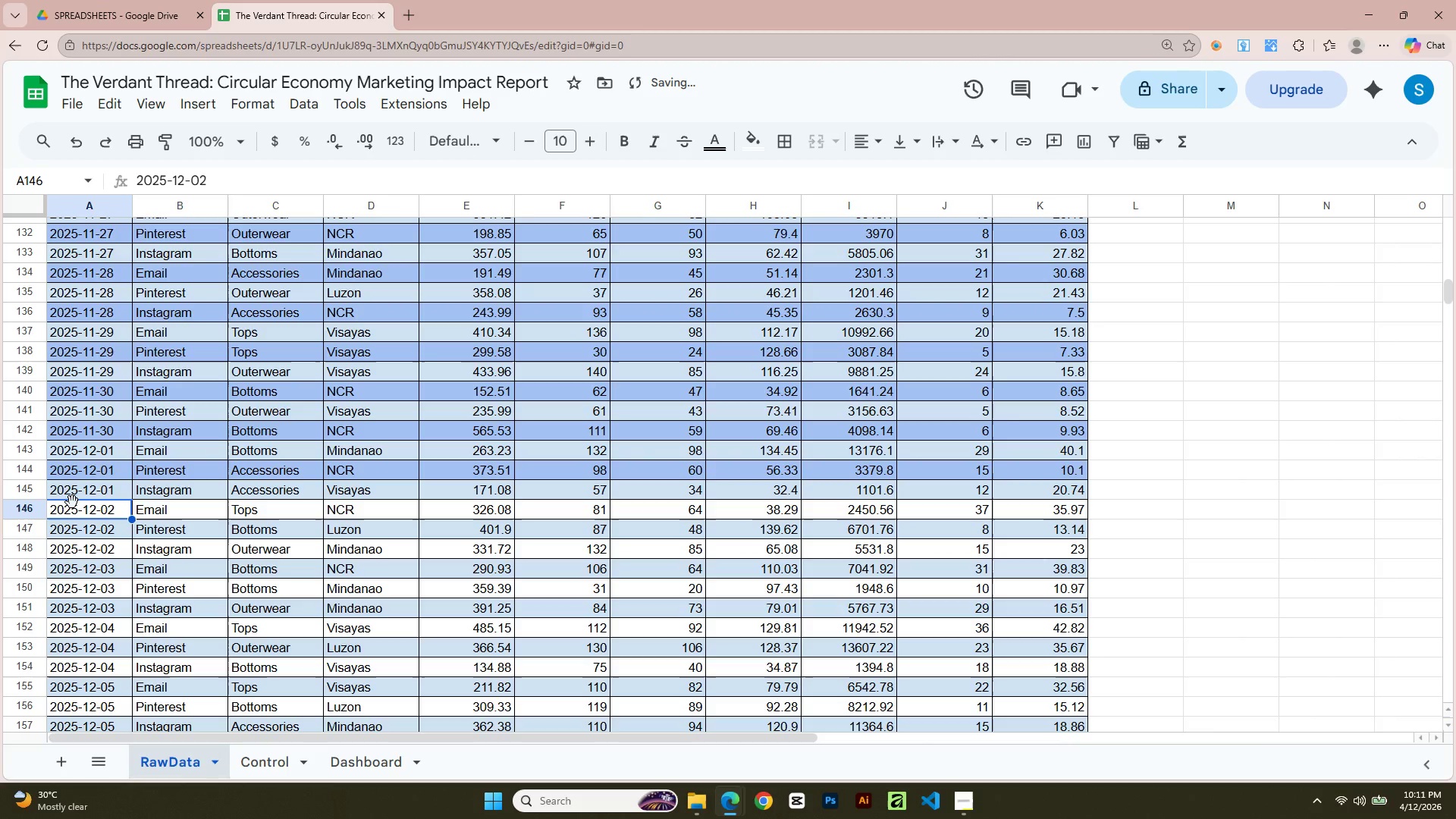 
key(Shift+ArrowRight)
 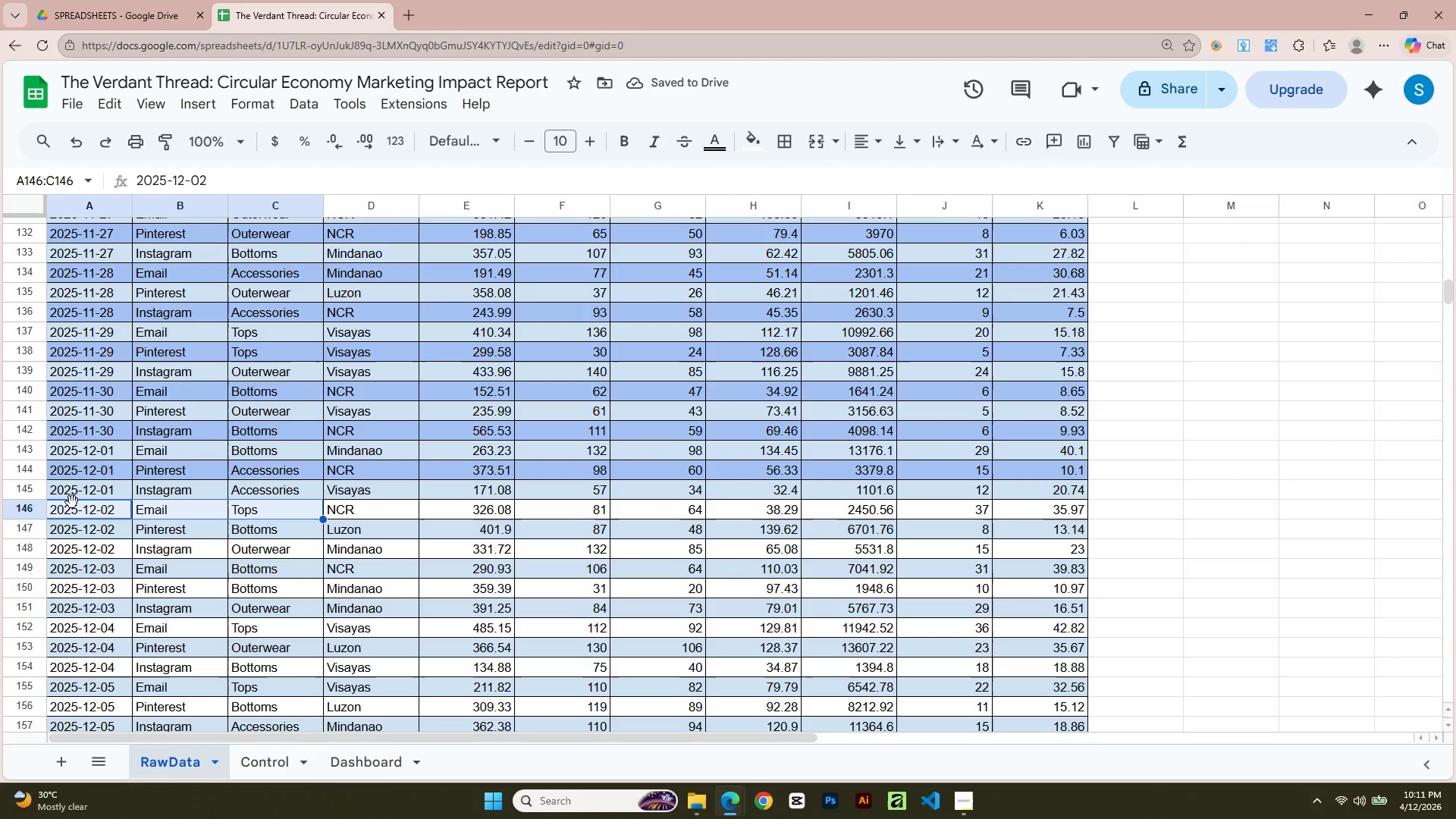 
key(Shift+ArrowRight)
 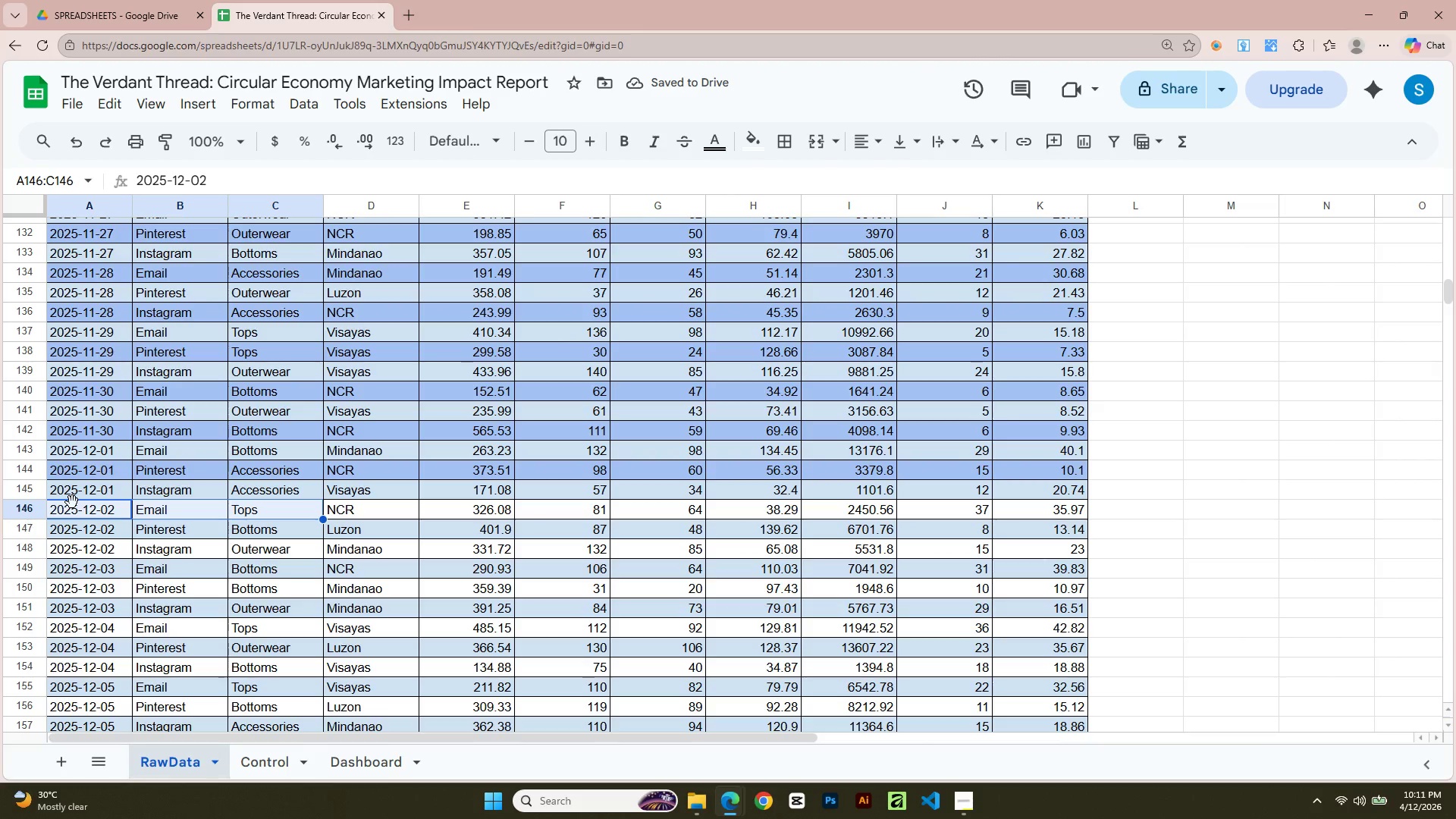 
key(Shift+ArrowRight)
 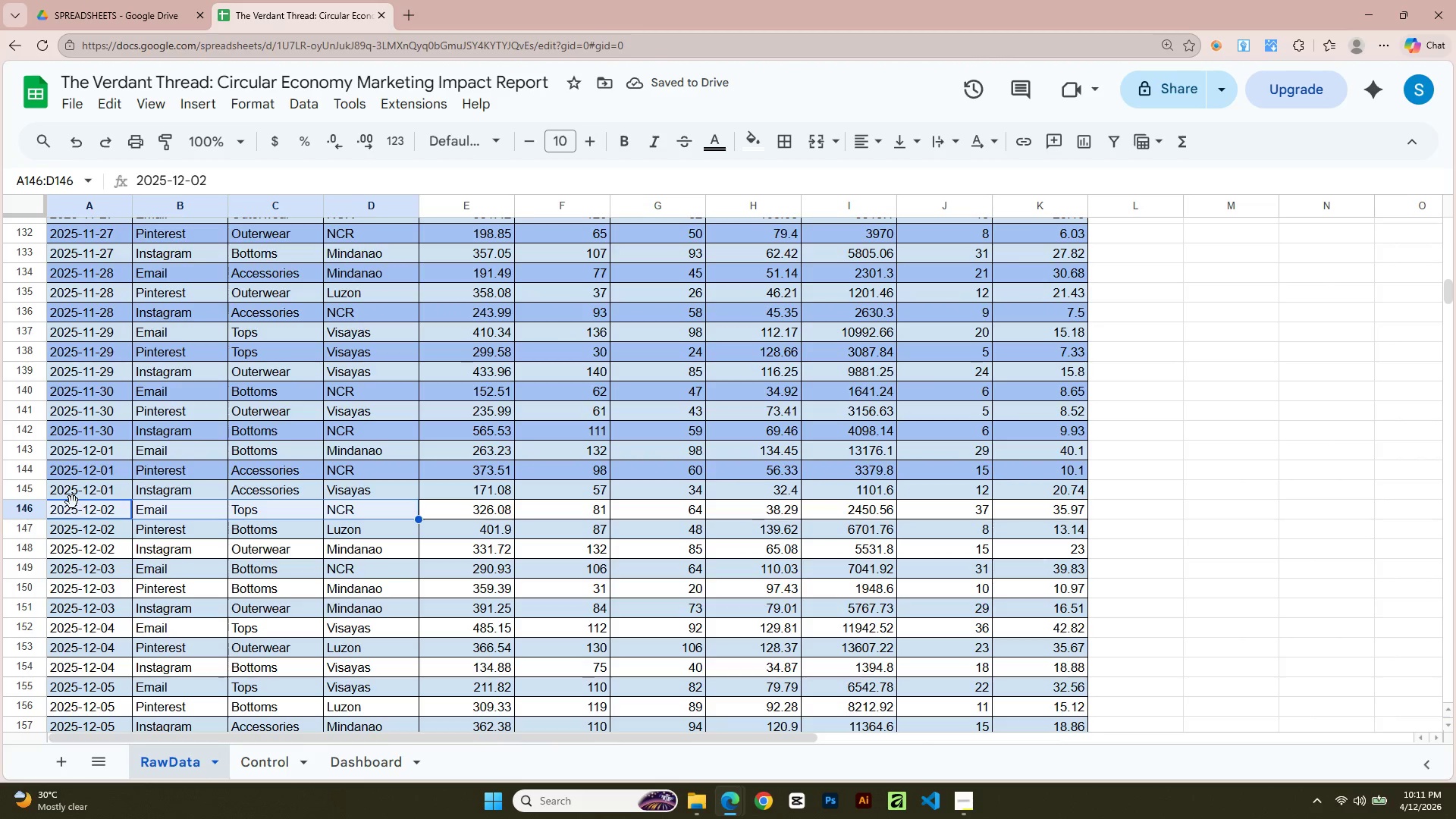 
key(Shift+ArrowRight)
 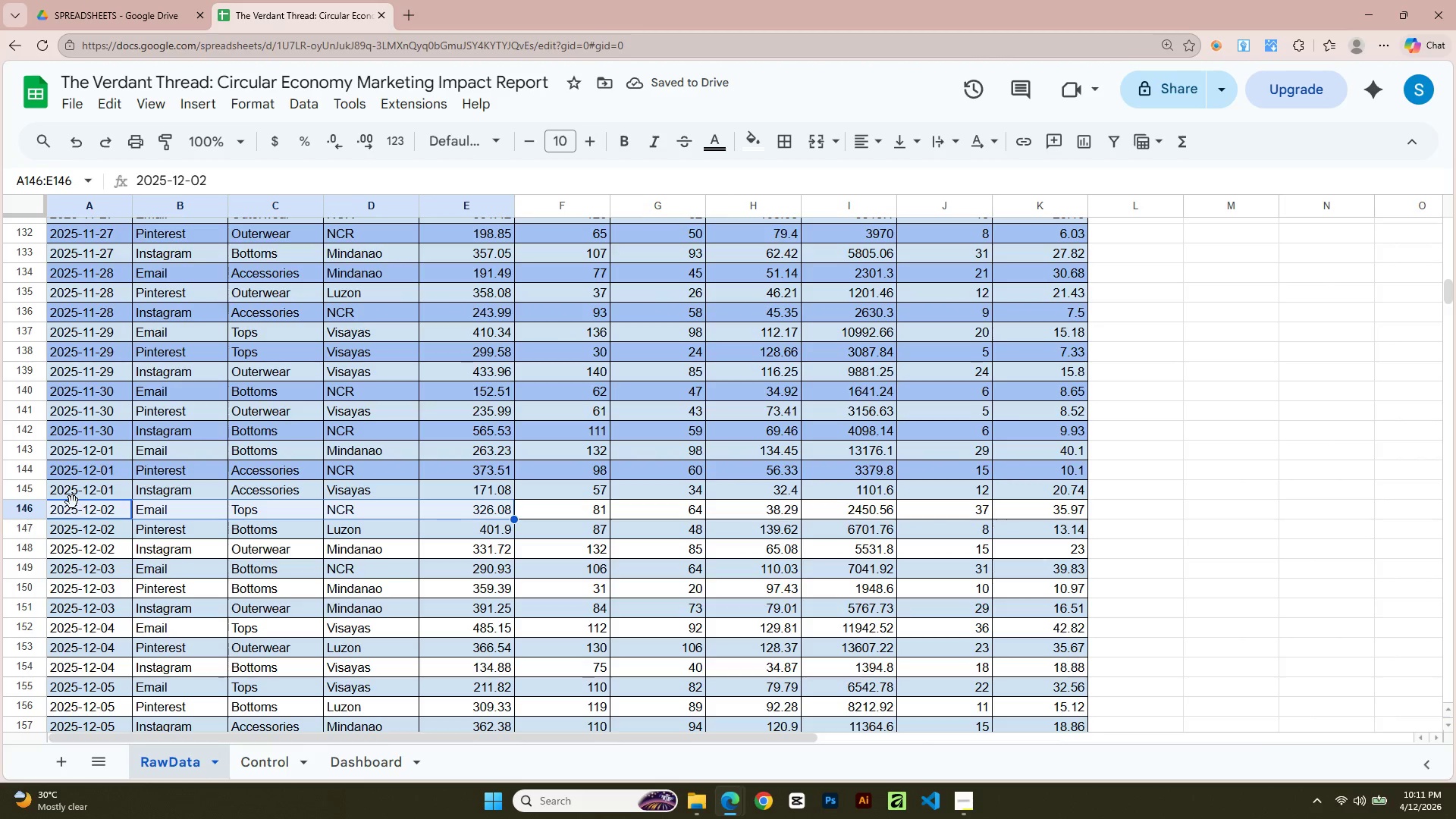 
key(Shift+ArrowRight)
 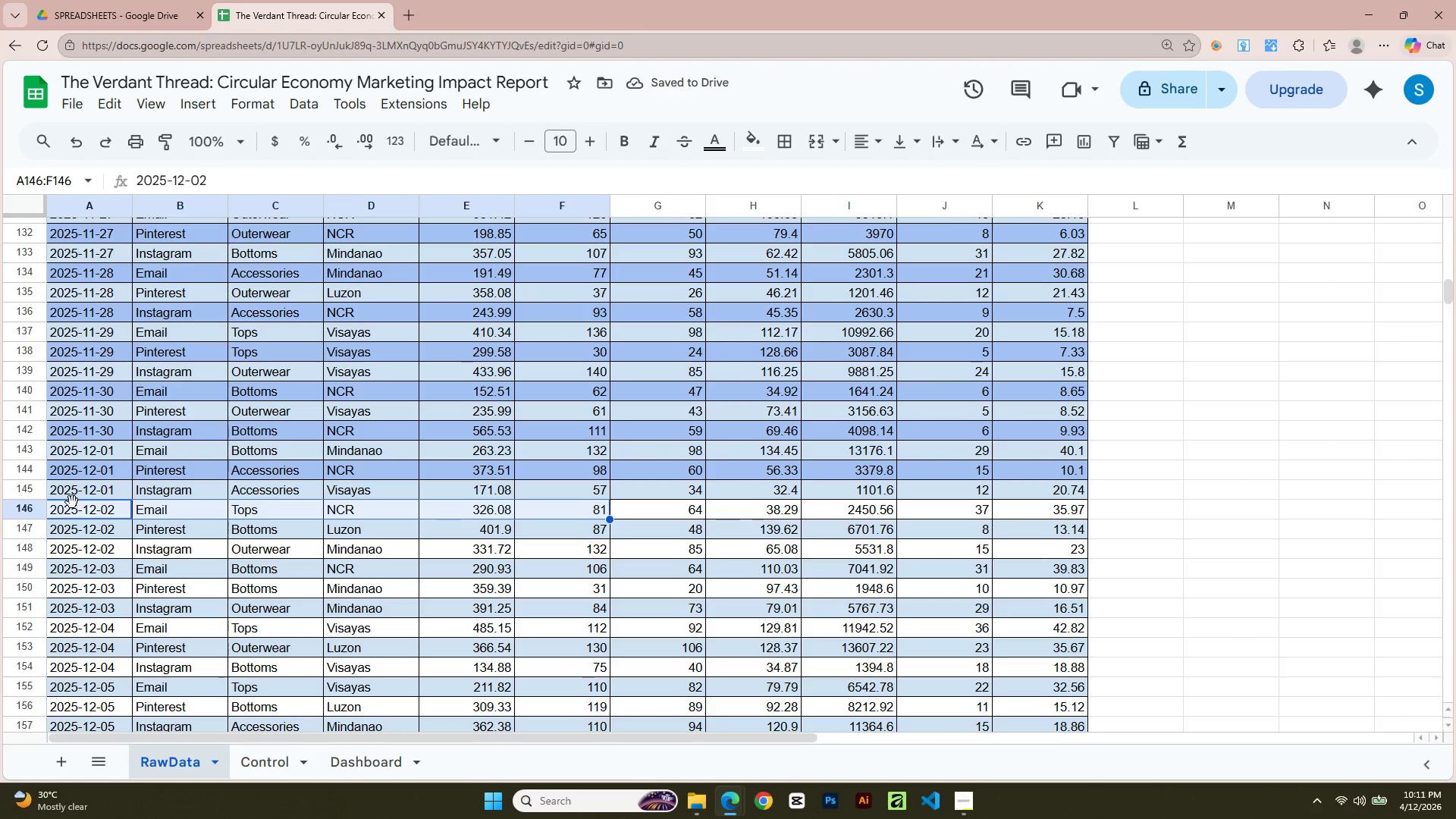 
key(Shift+ArrowRight)
 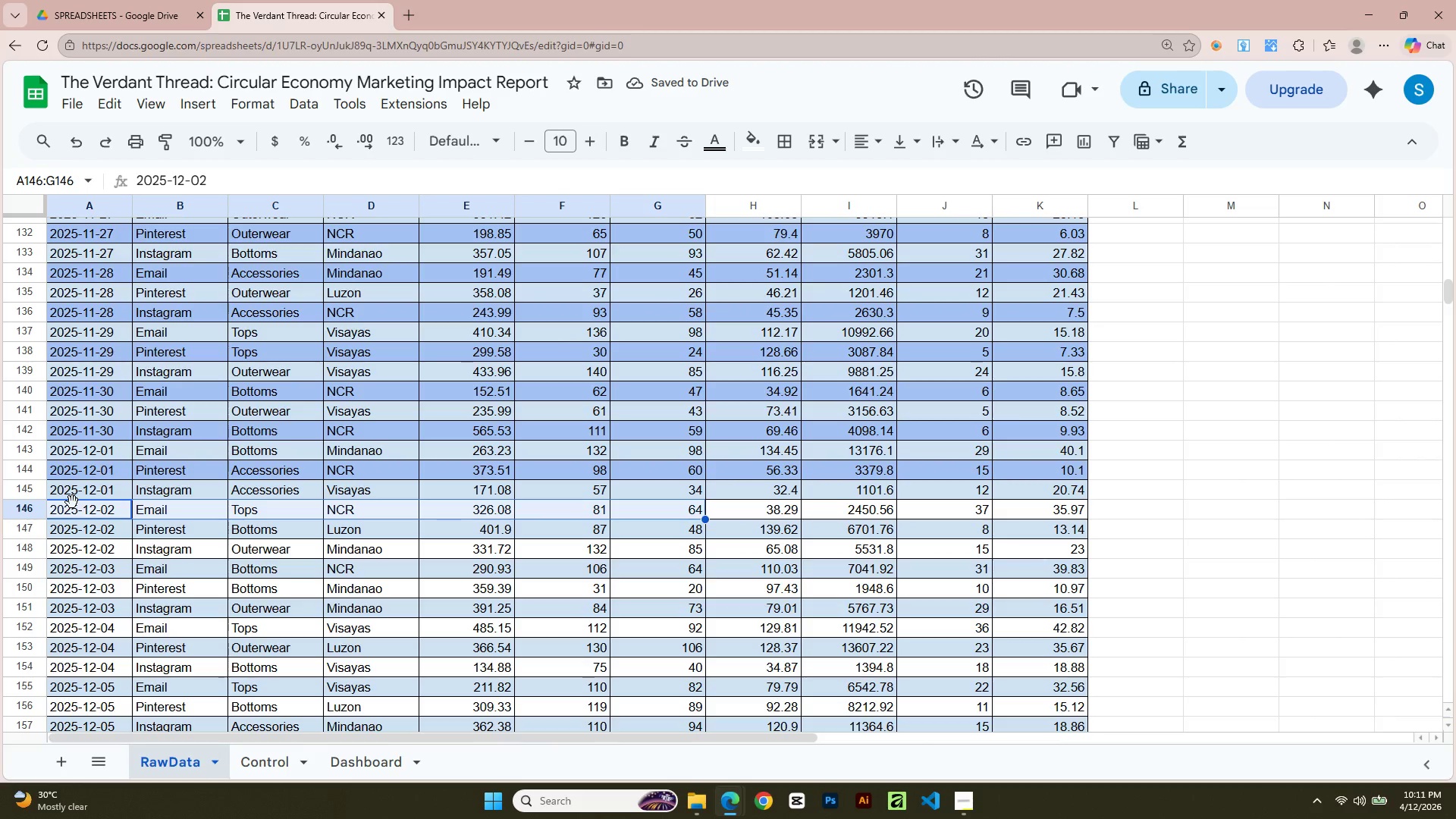 
key(Shift+ArrowRight)